 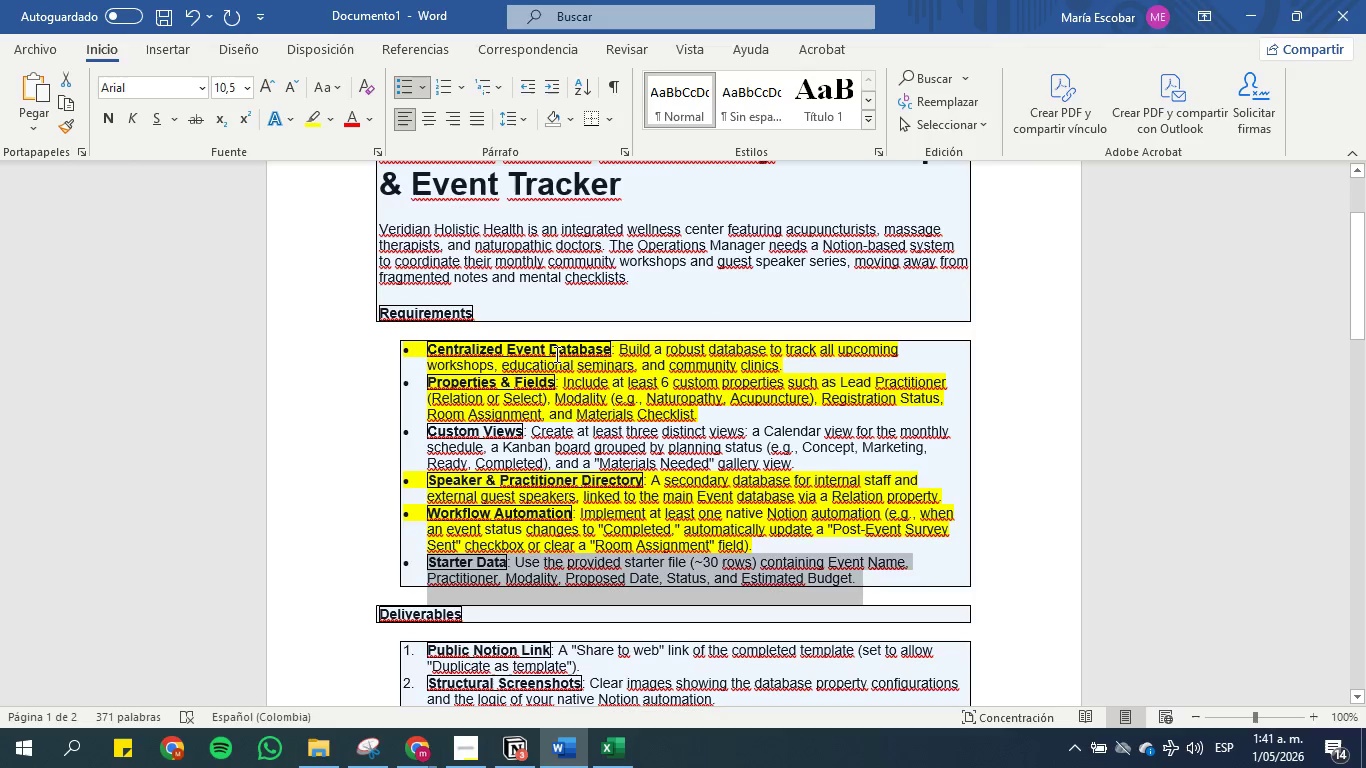 
left_click([305, 112])
 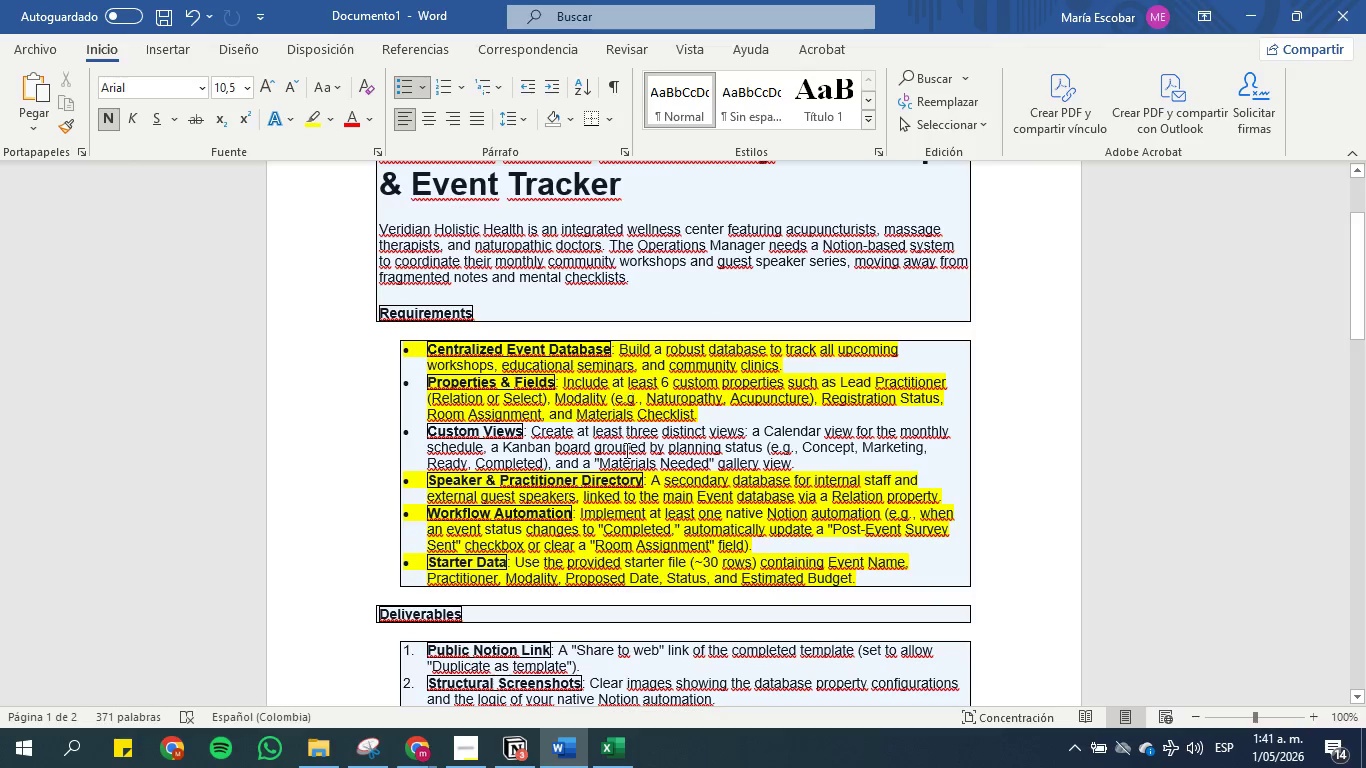 
left_click([627, 430])
 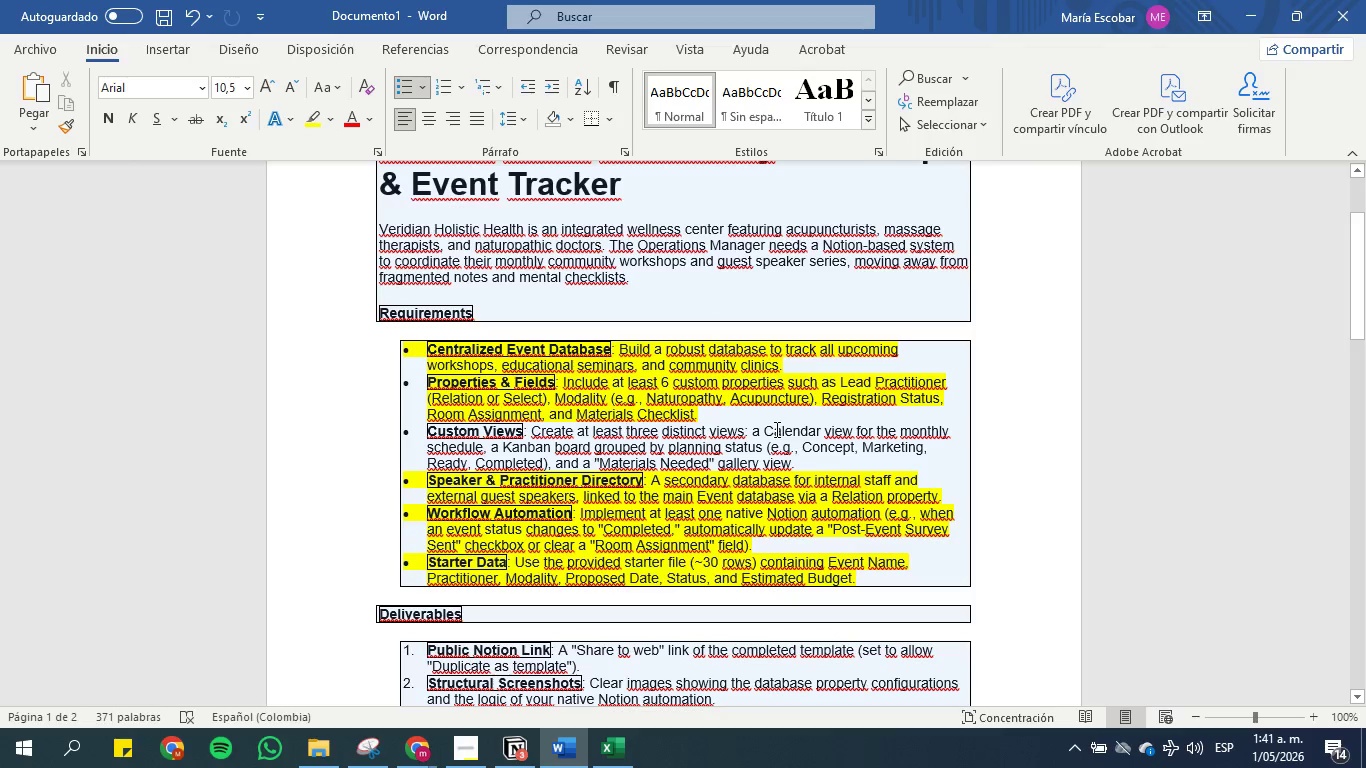 
left_click_drag(start_coordinate=[764, 429], to_coordinate=[844, 435])
 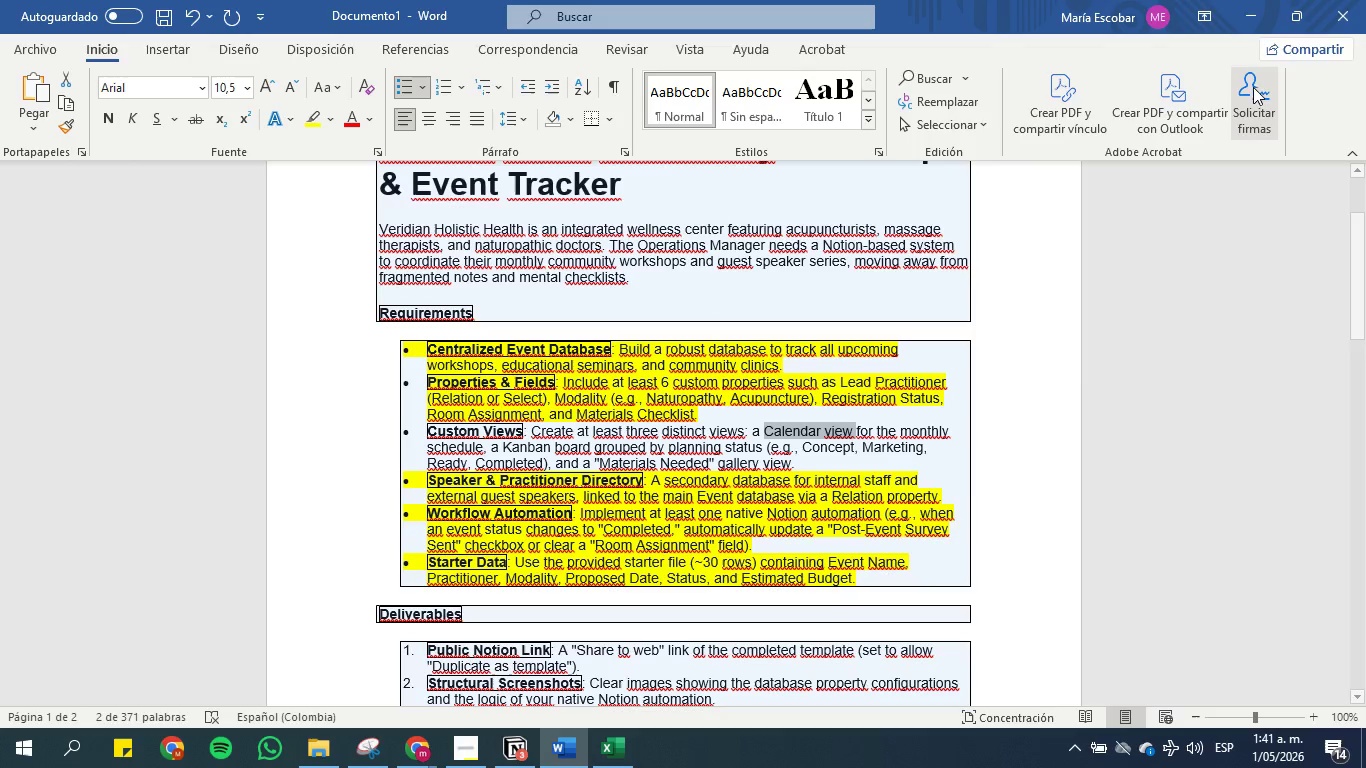 
left_click([1242, 2])
 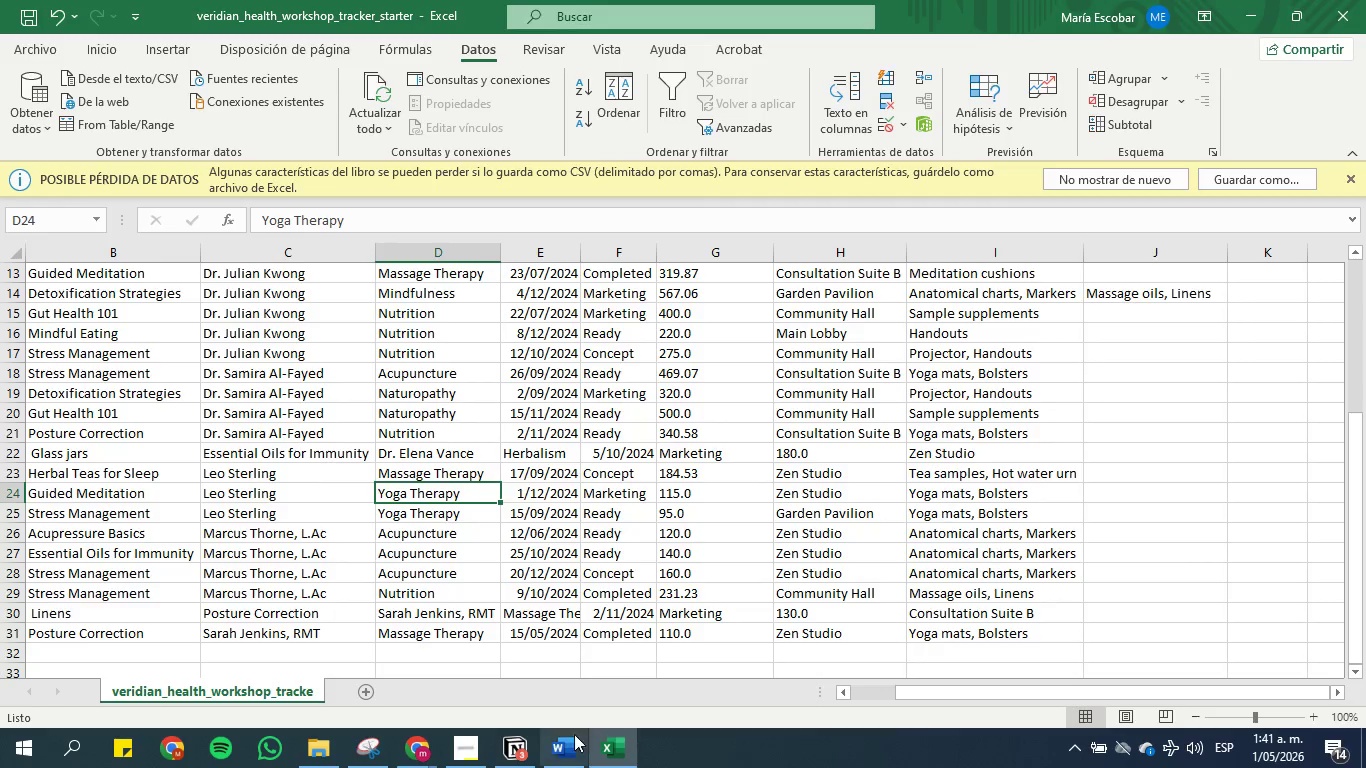 
left_click([523, 737])
 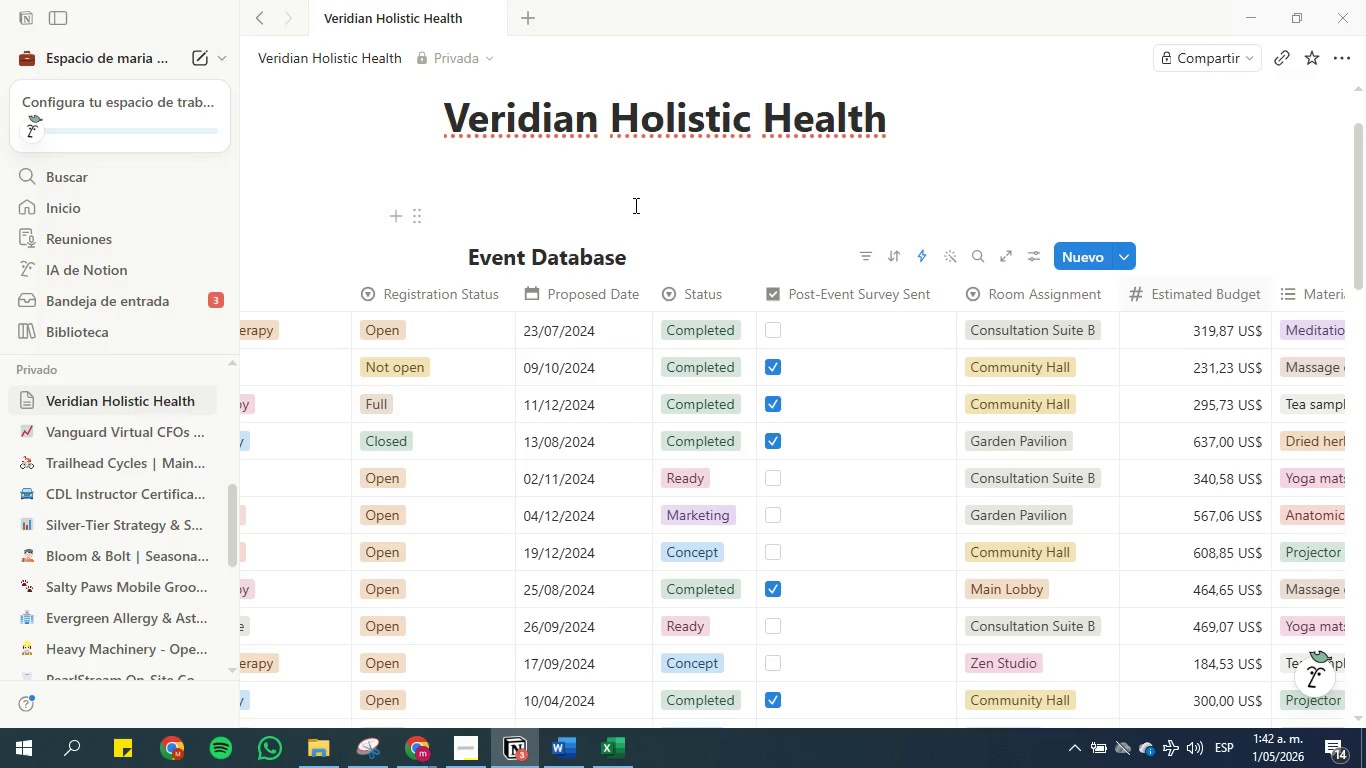 
wait(60.39)
 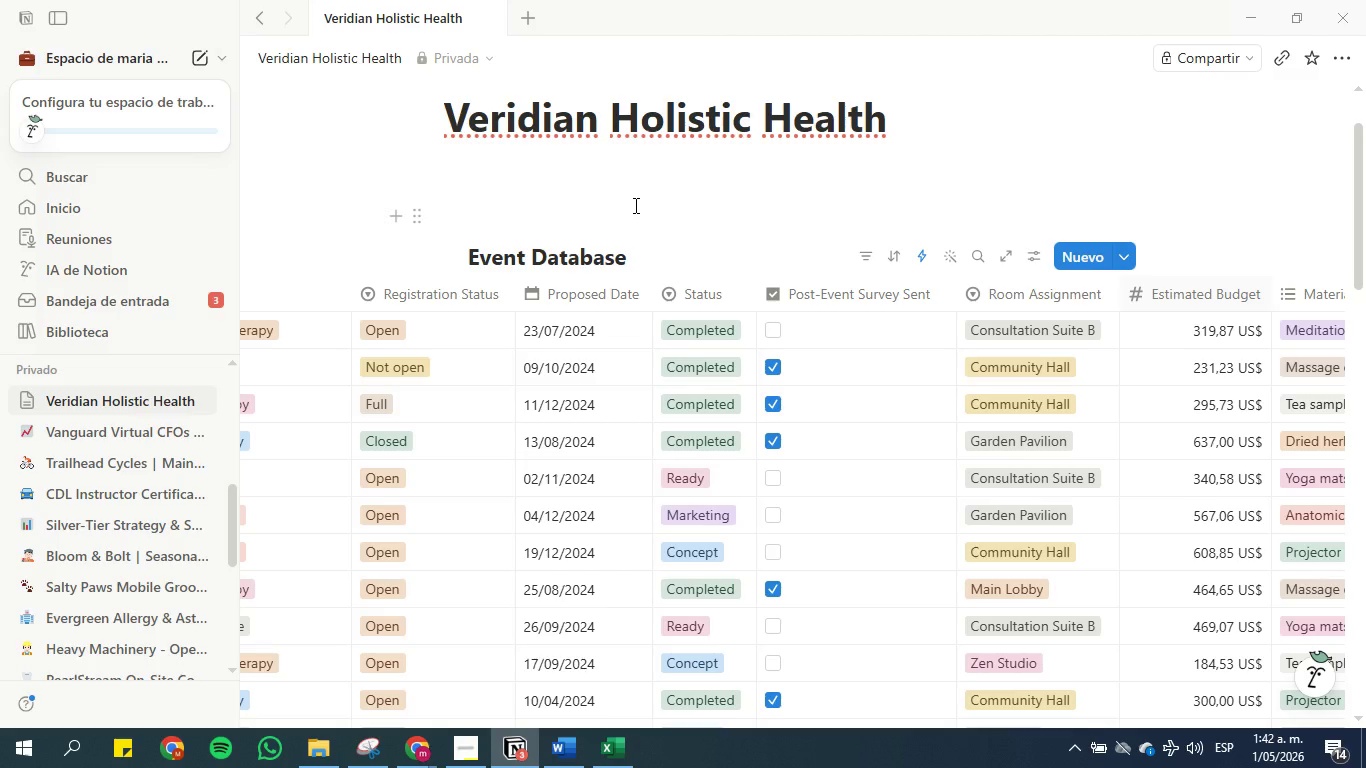 
left_click([652, 260])
 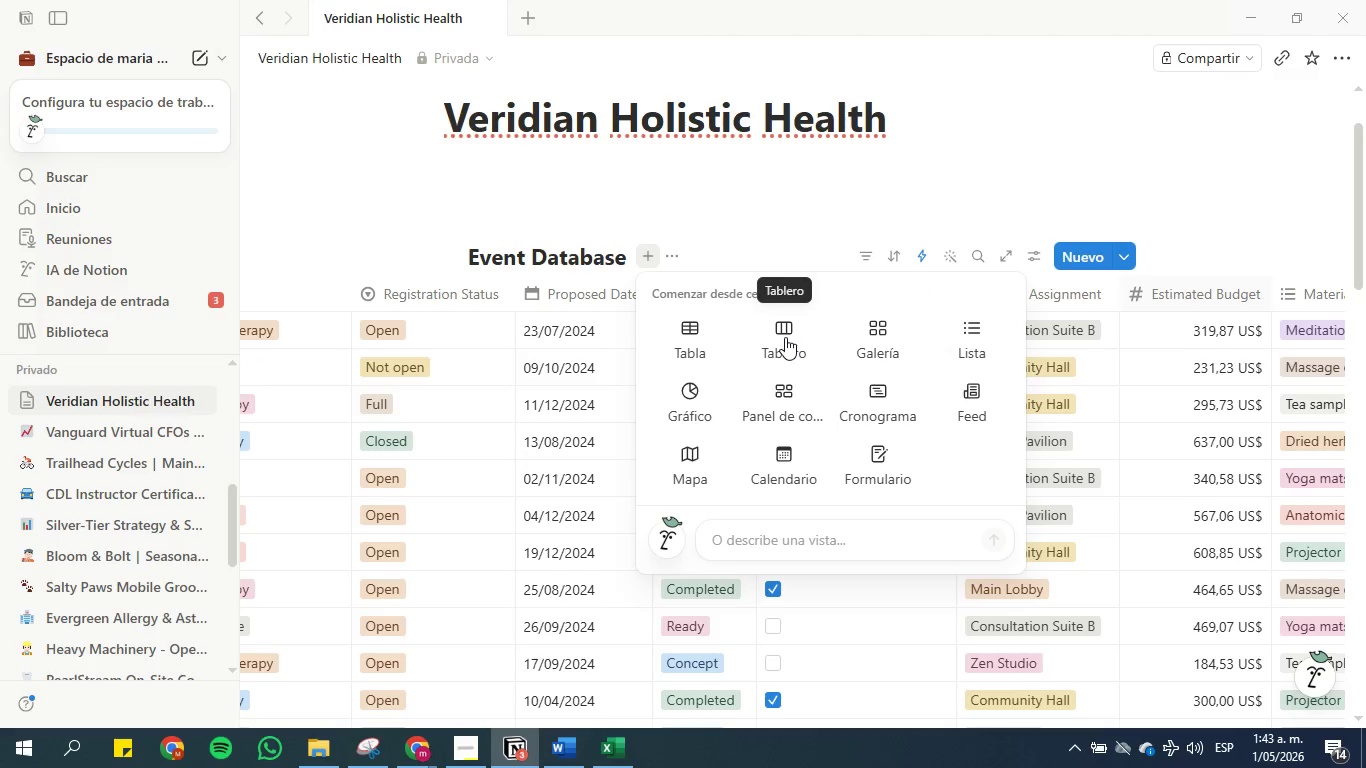 
wait(5.86)
 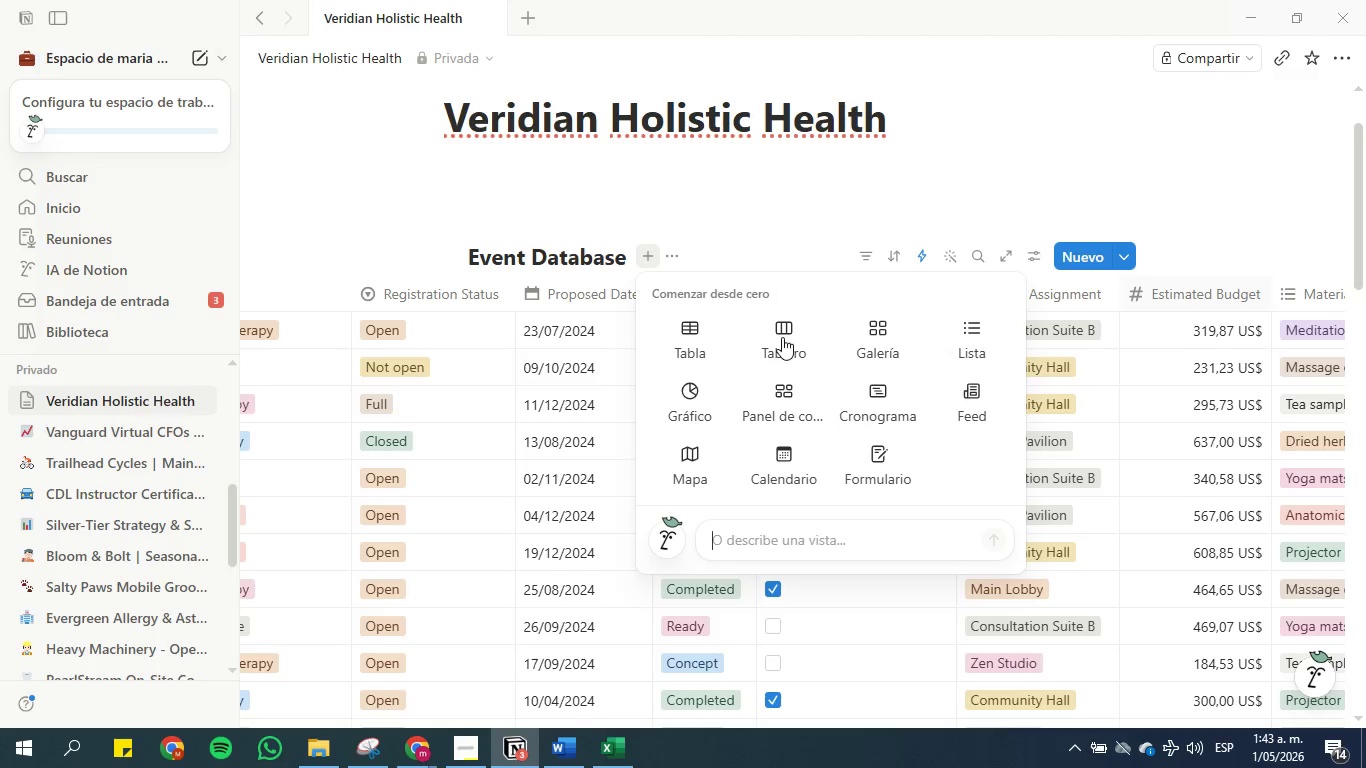 
left_click([789, 462])
 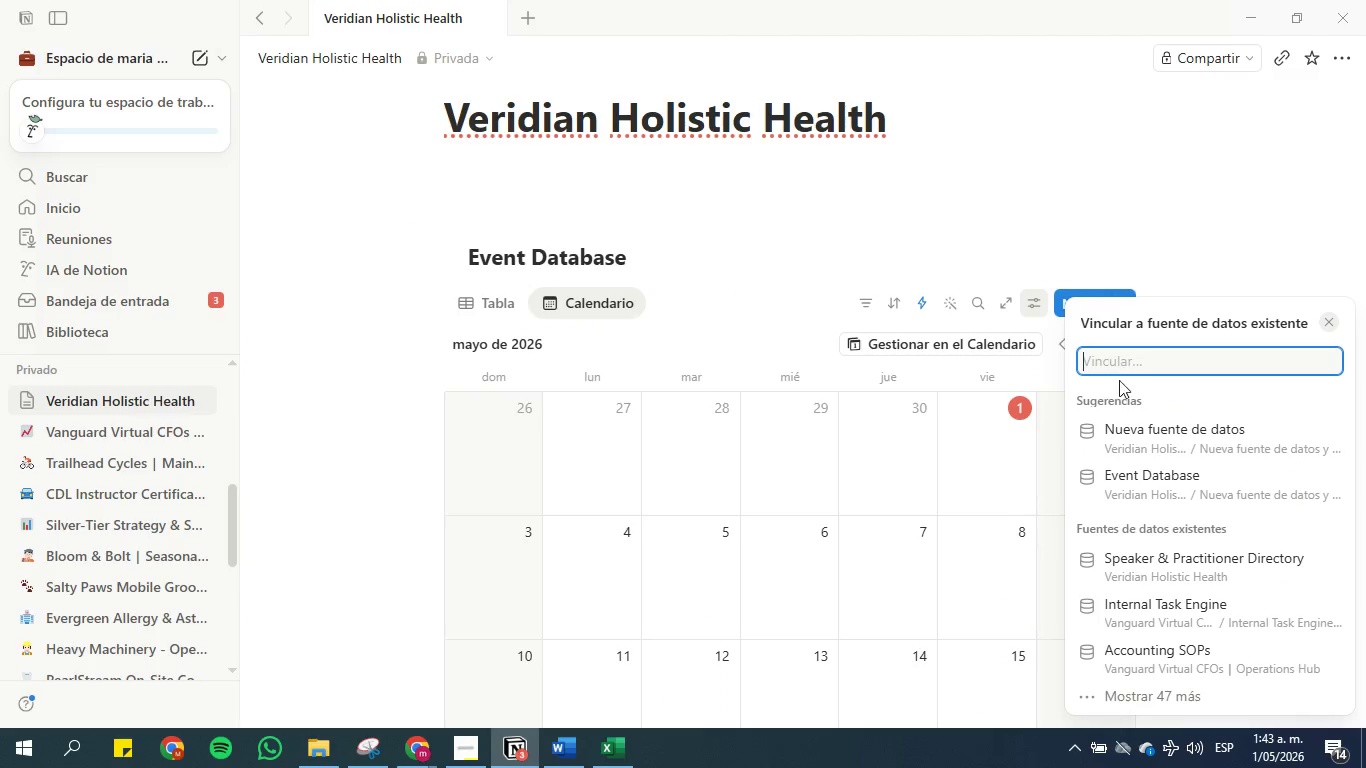 
left_click([910, 182])
 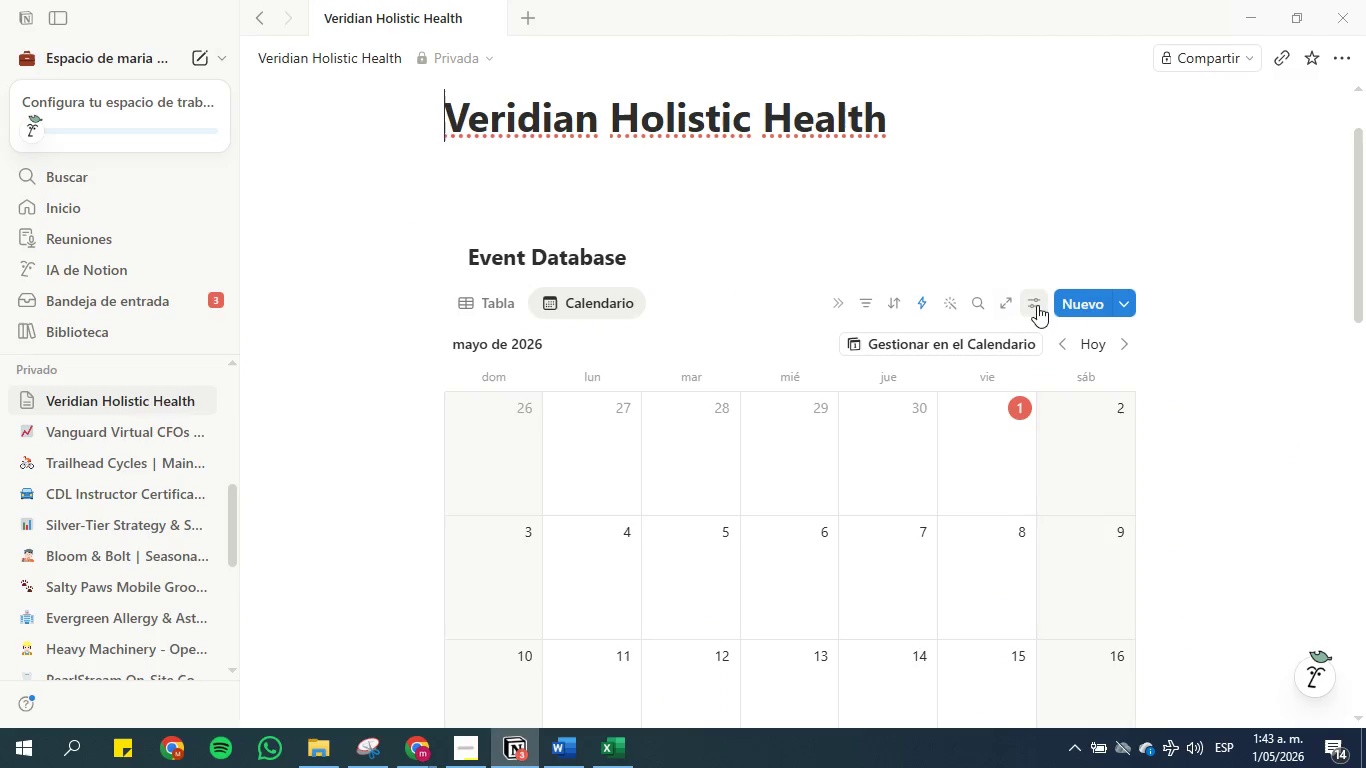 
left_click([1038, 300])
 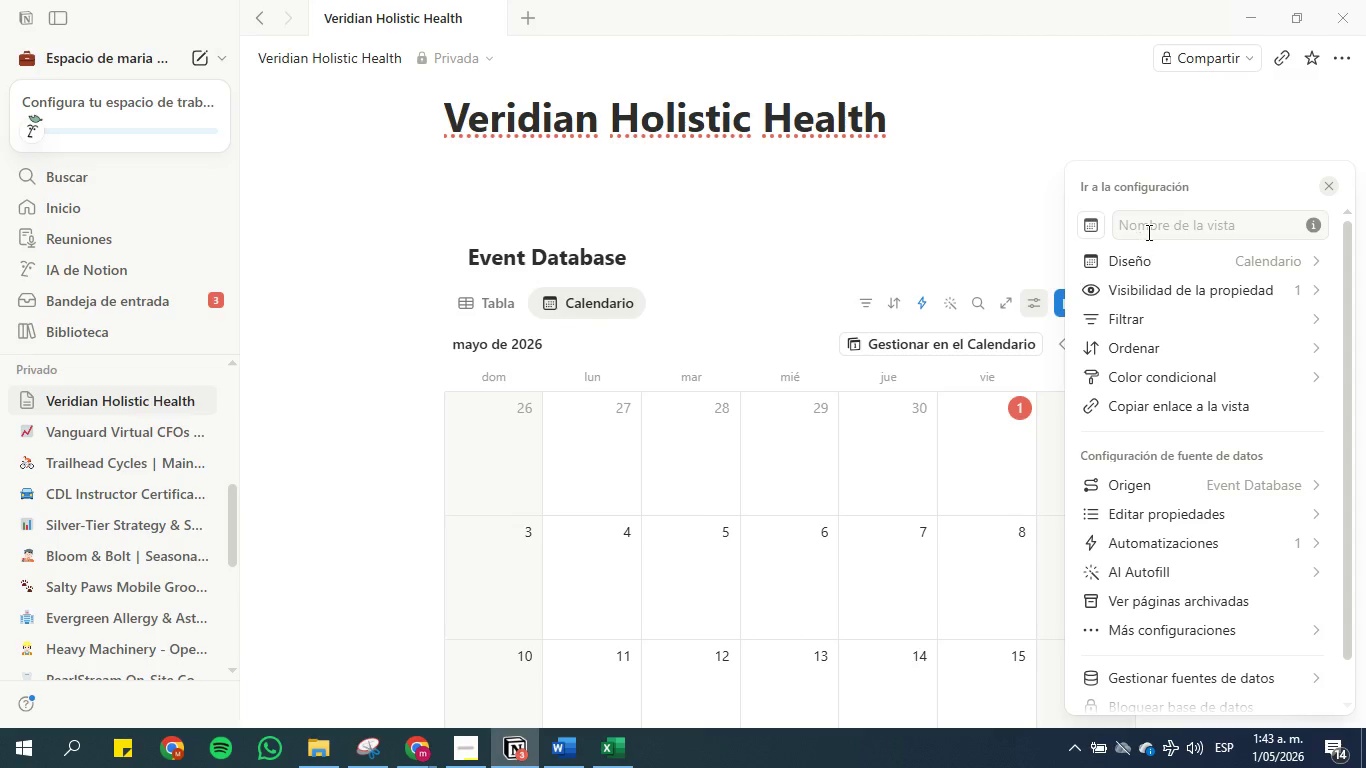 
left_click([1147, 232])
 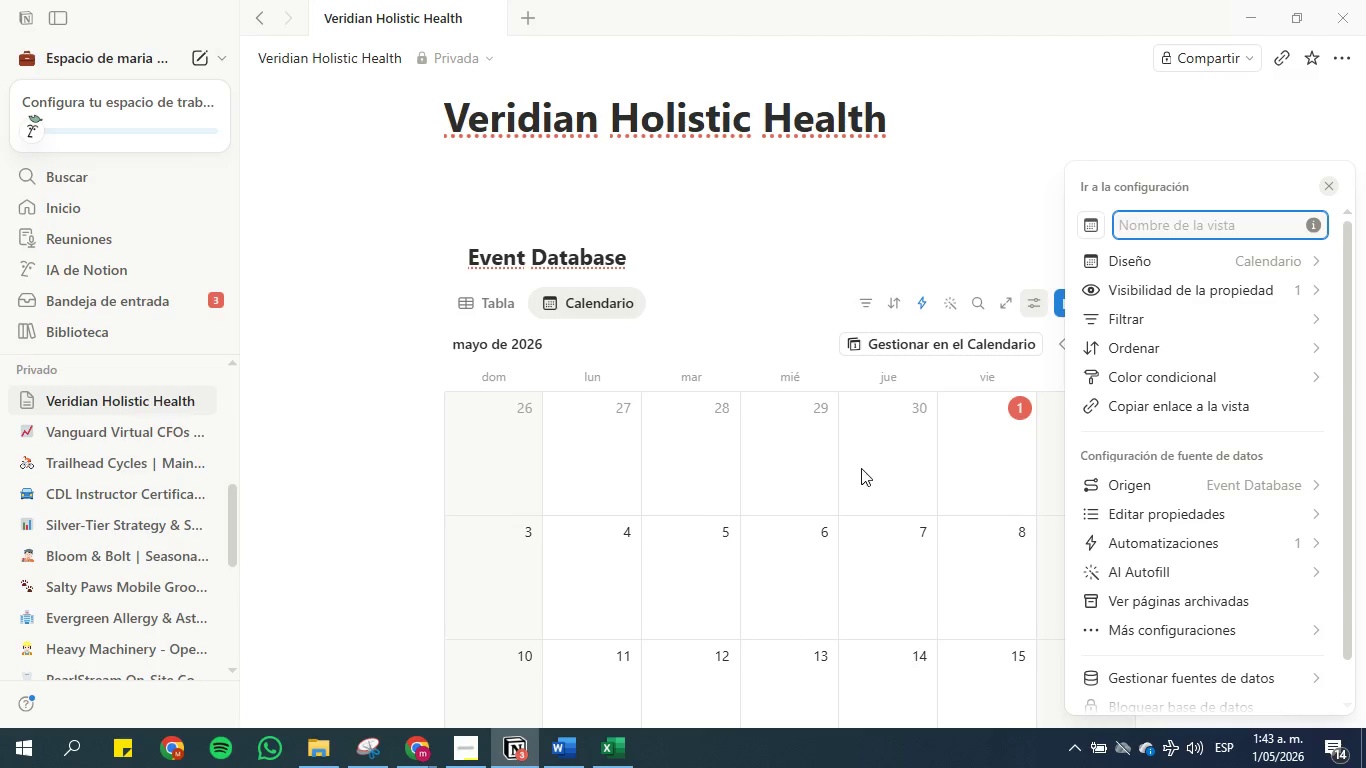 
left_click([571, 759])
 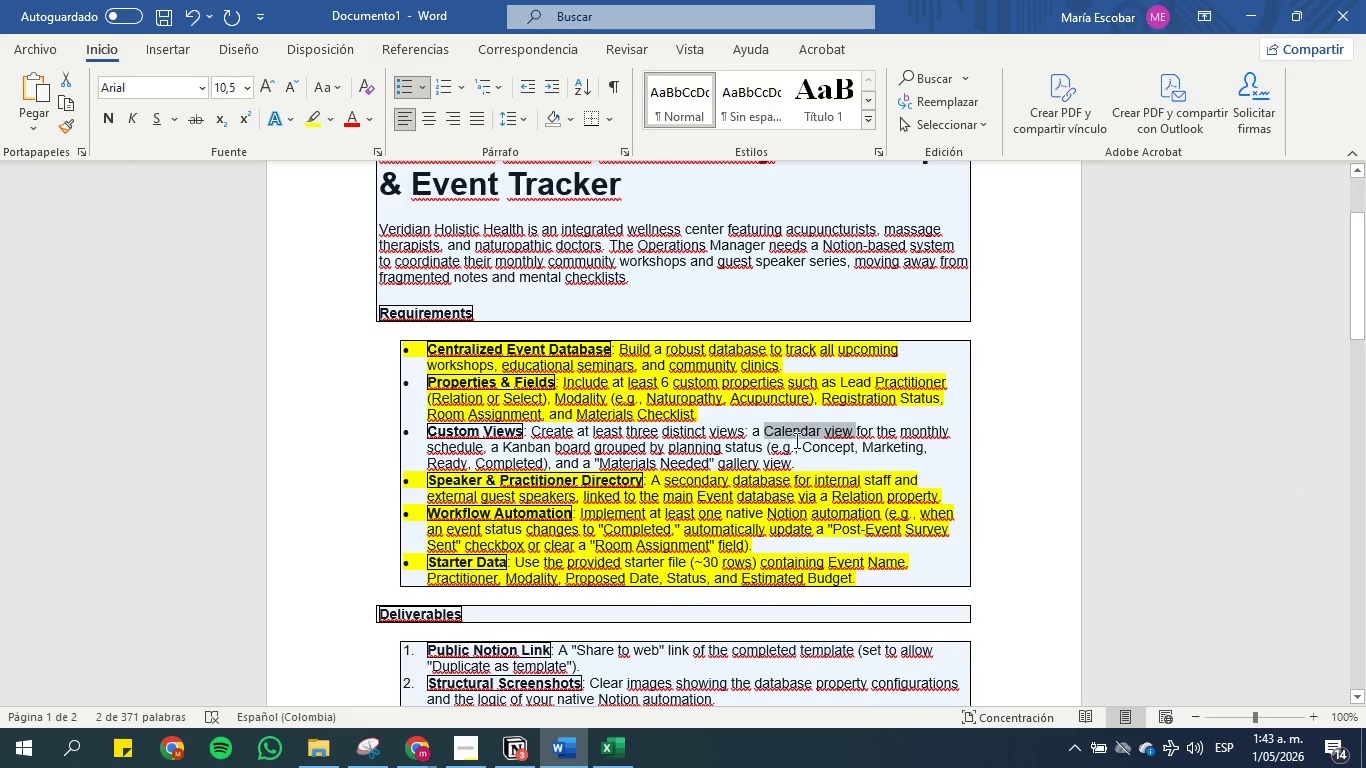 
left_click([813, 432])
 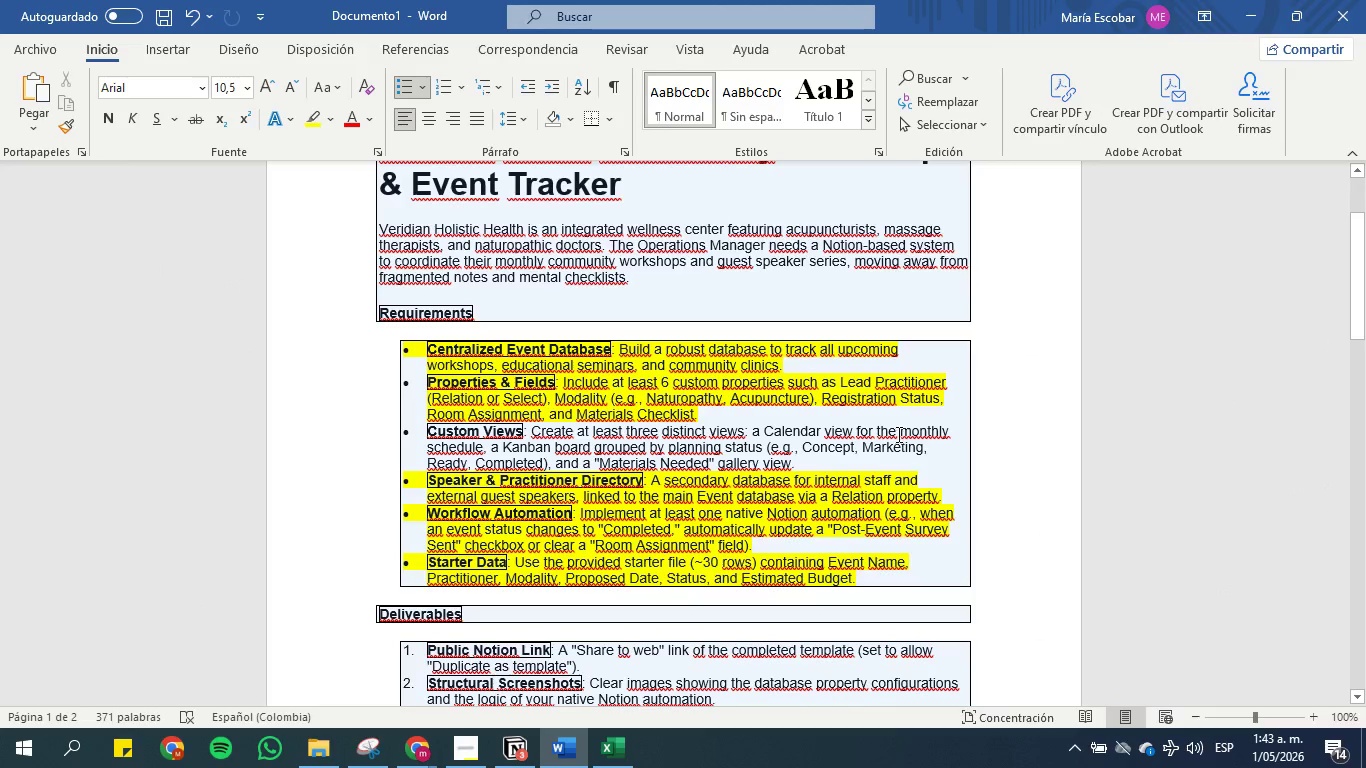 
left_click_drag(start_coordinate=[900, 431], to_coordinate=[482, 448])
 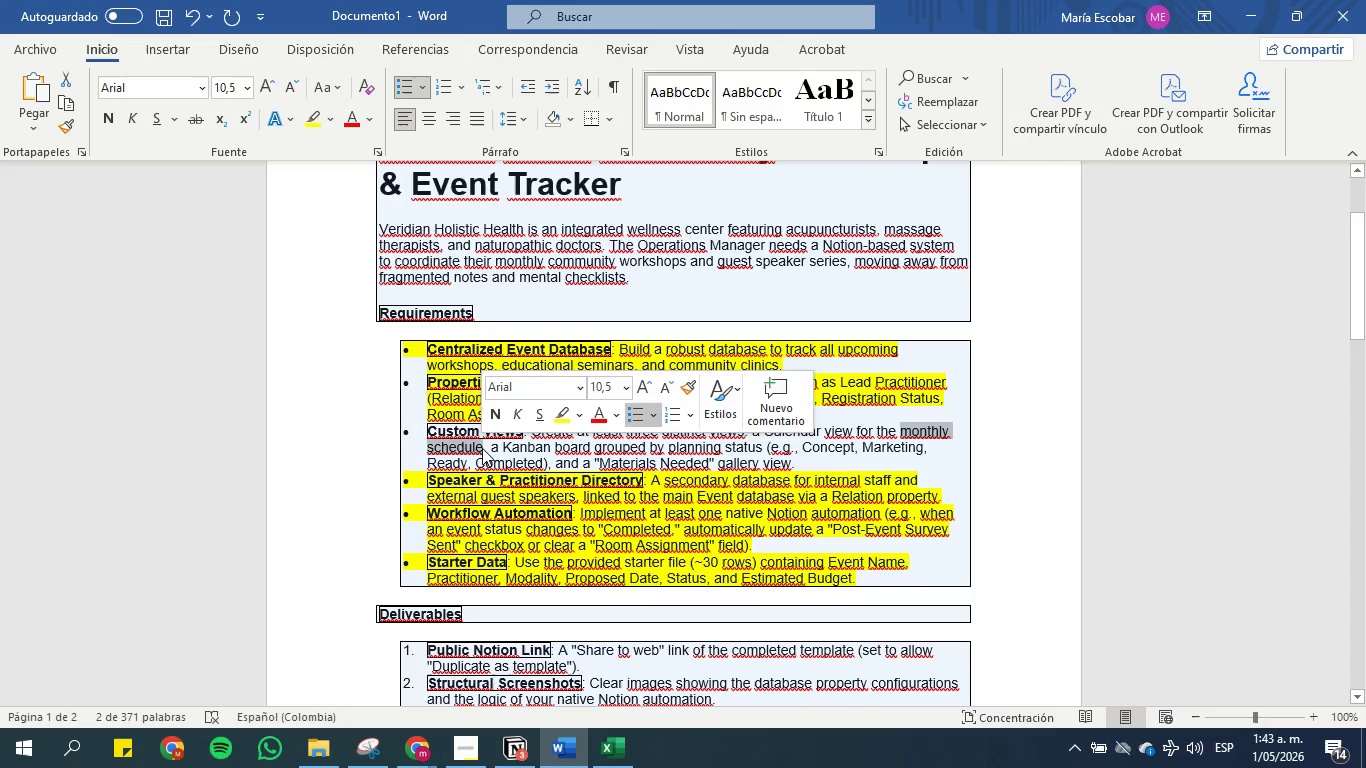 
key(Control+C)
 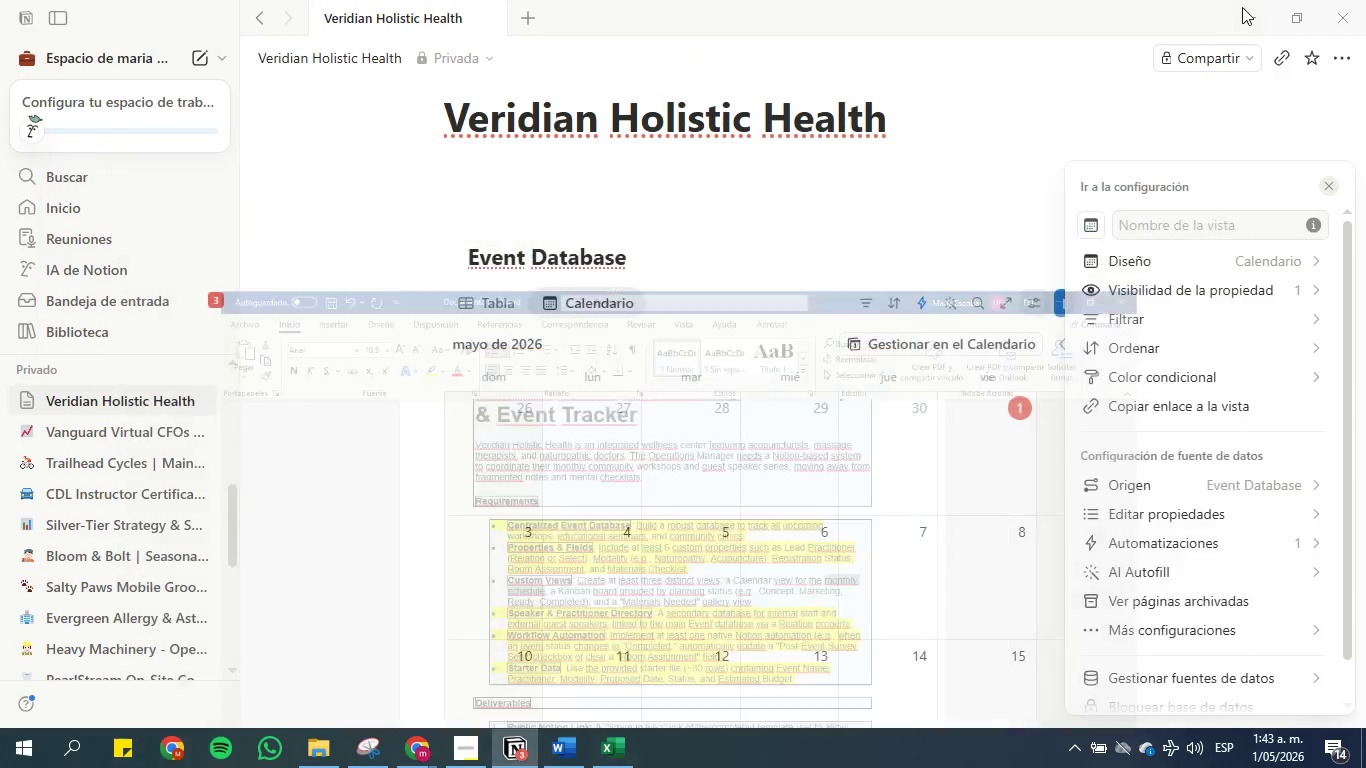 
left_click([1151, 225])
 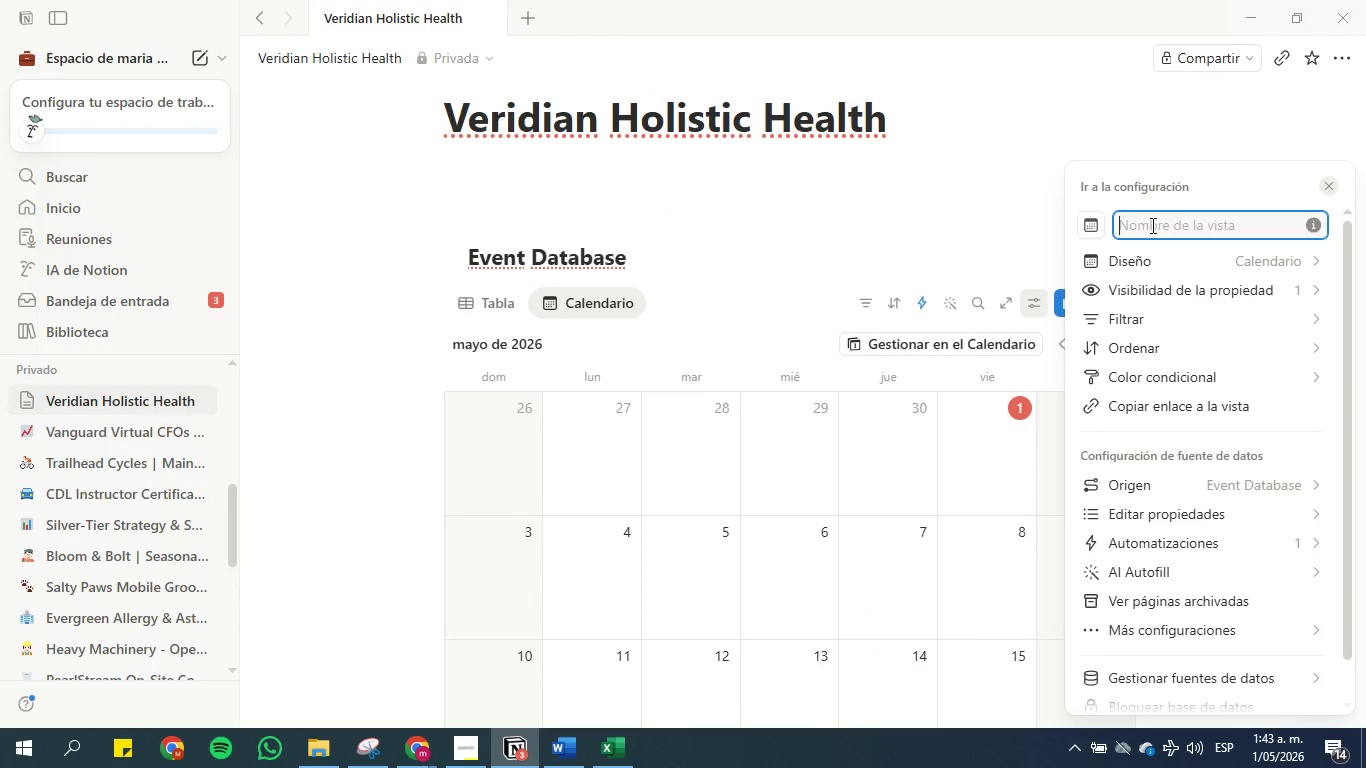 
key(Control+V)
 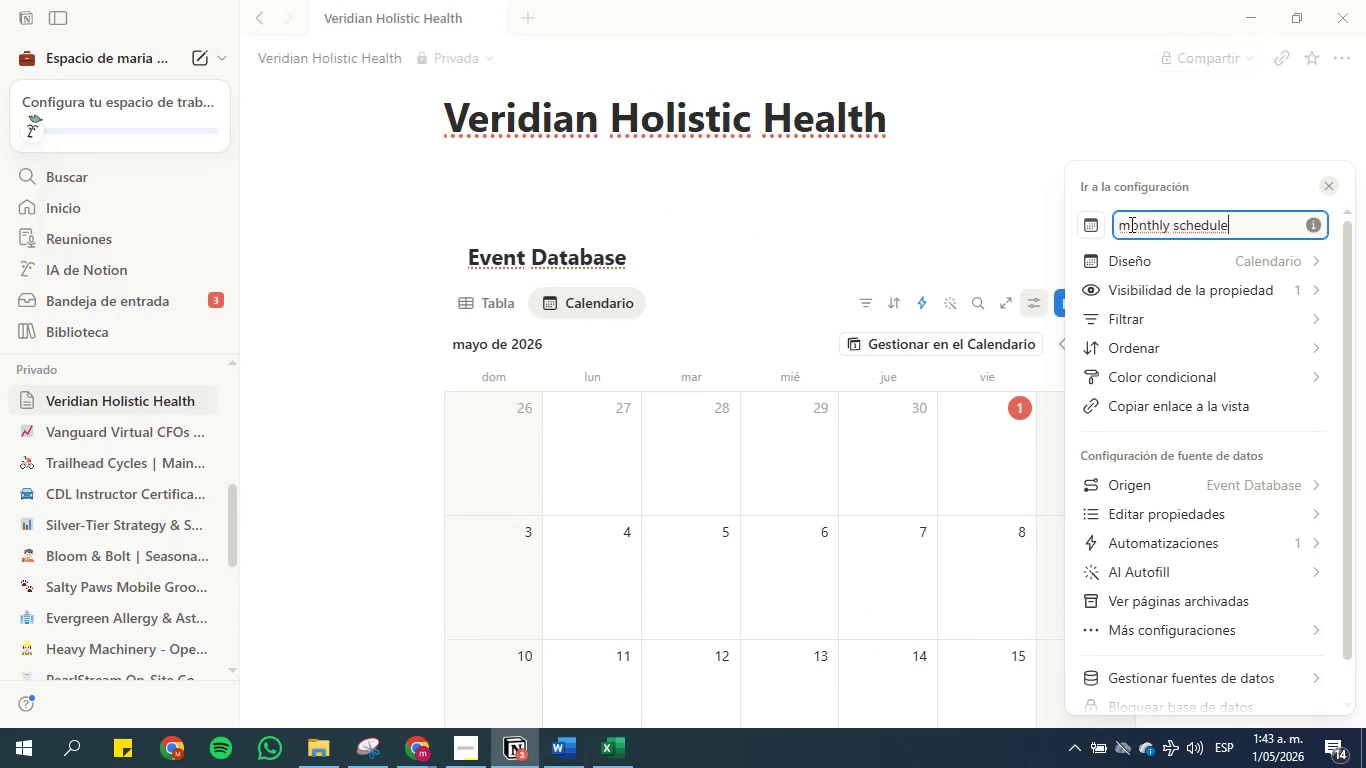 
left_click([1127, 224])
 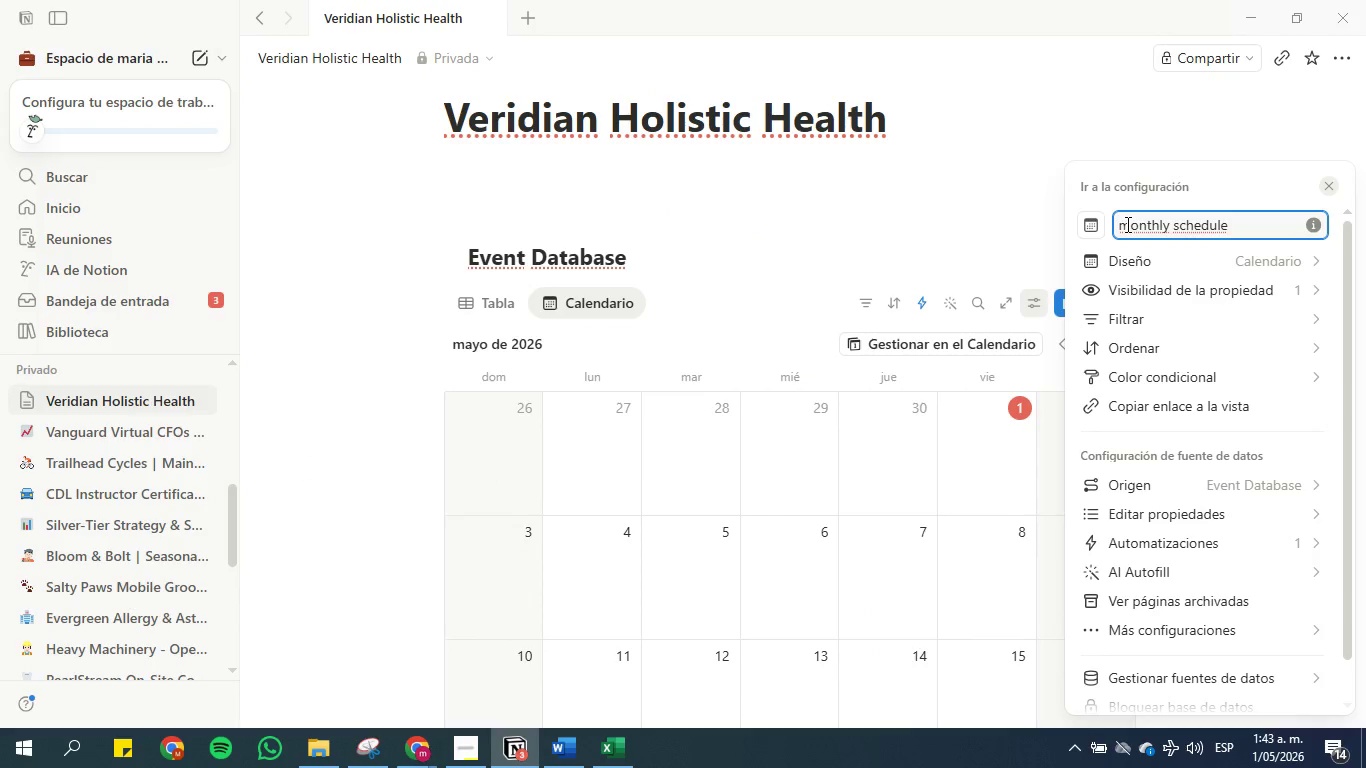 
key(Backspace)
 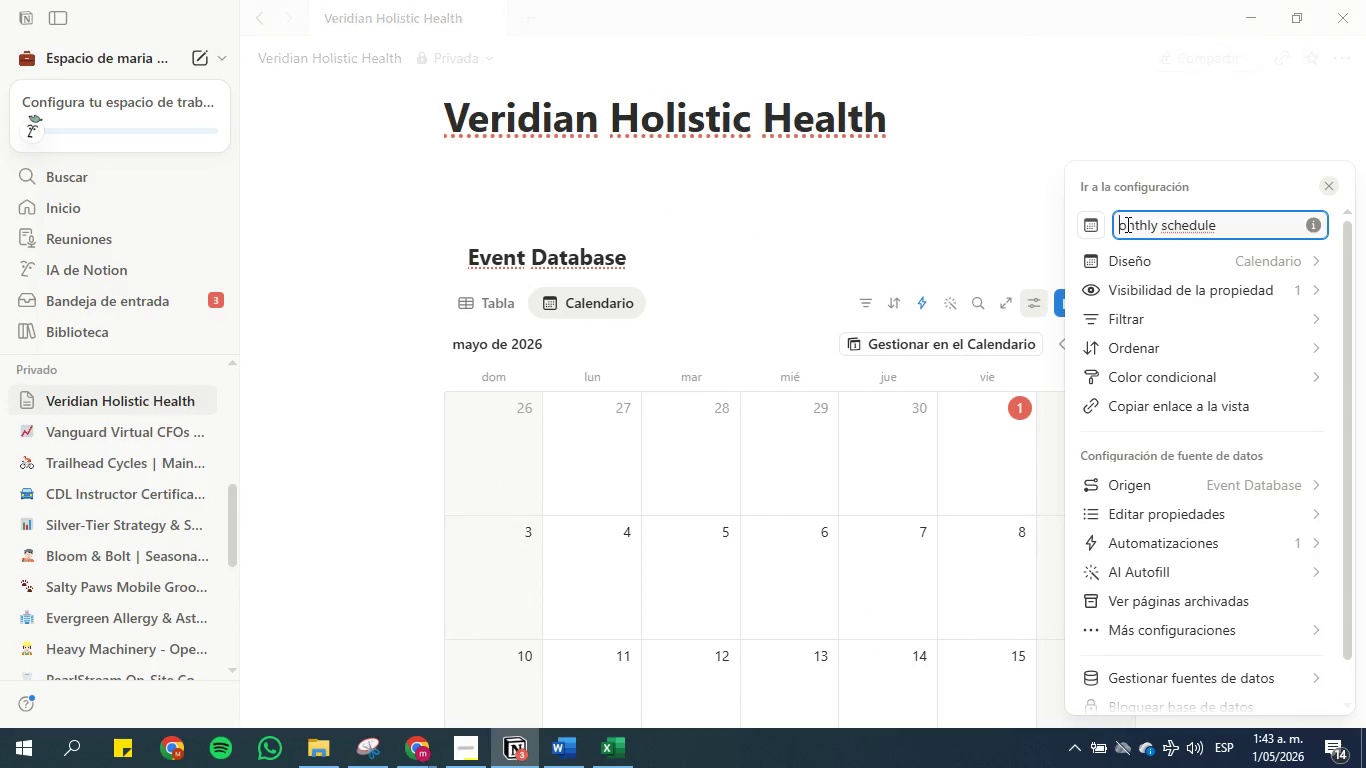 
key(CapsLock)
 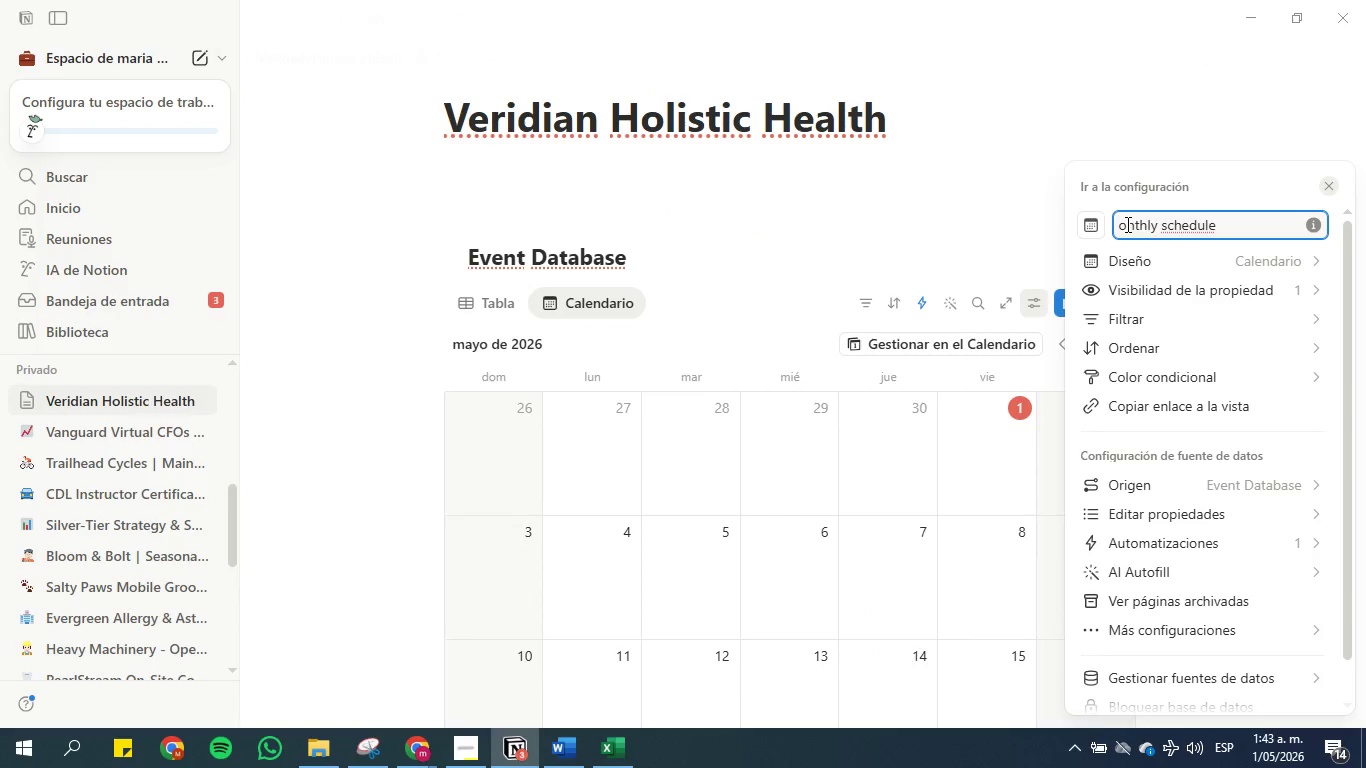 
key(M)
 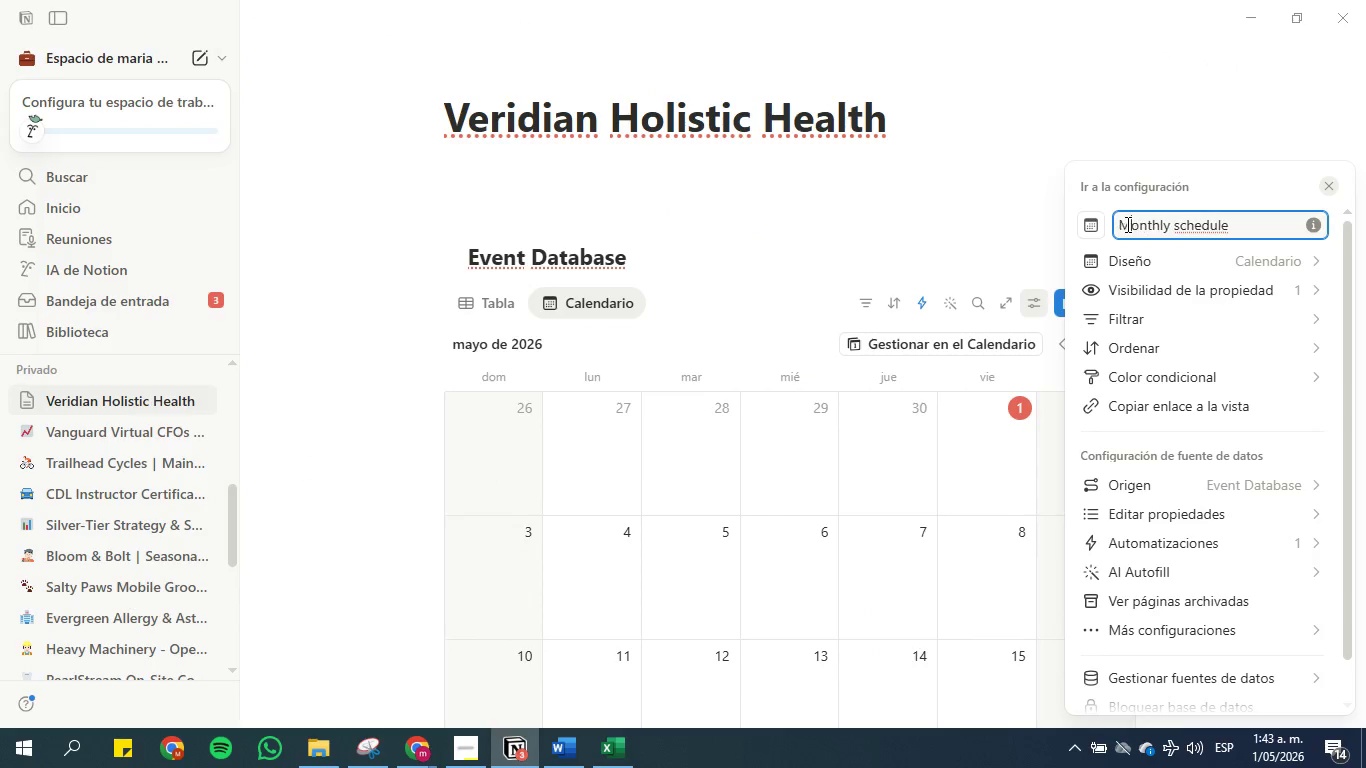 
key(CapsLock)
 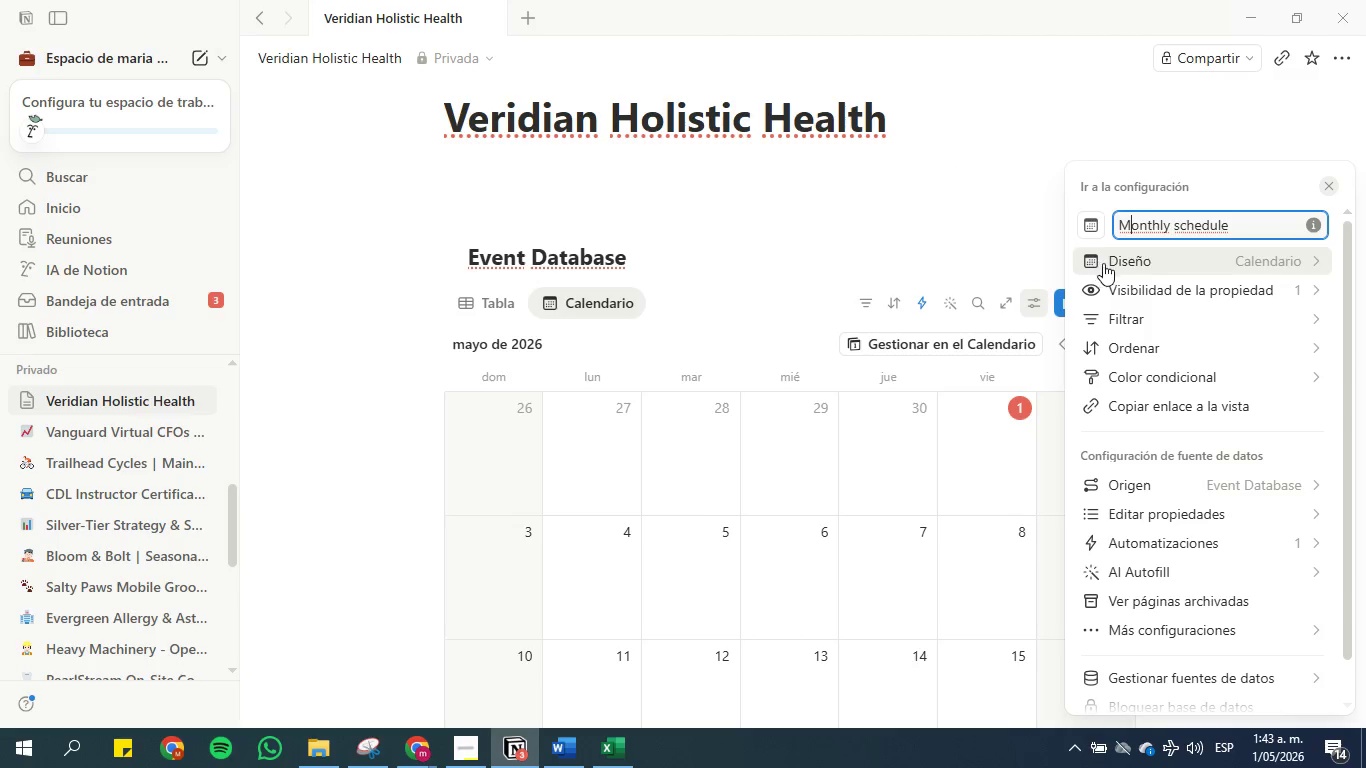 
wait(10.67)
 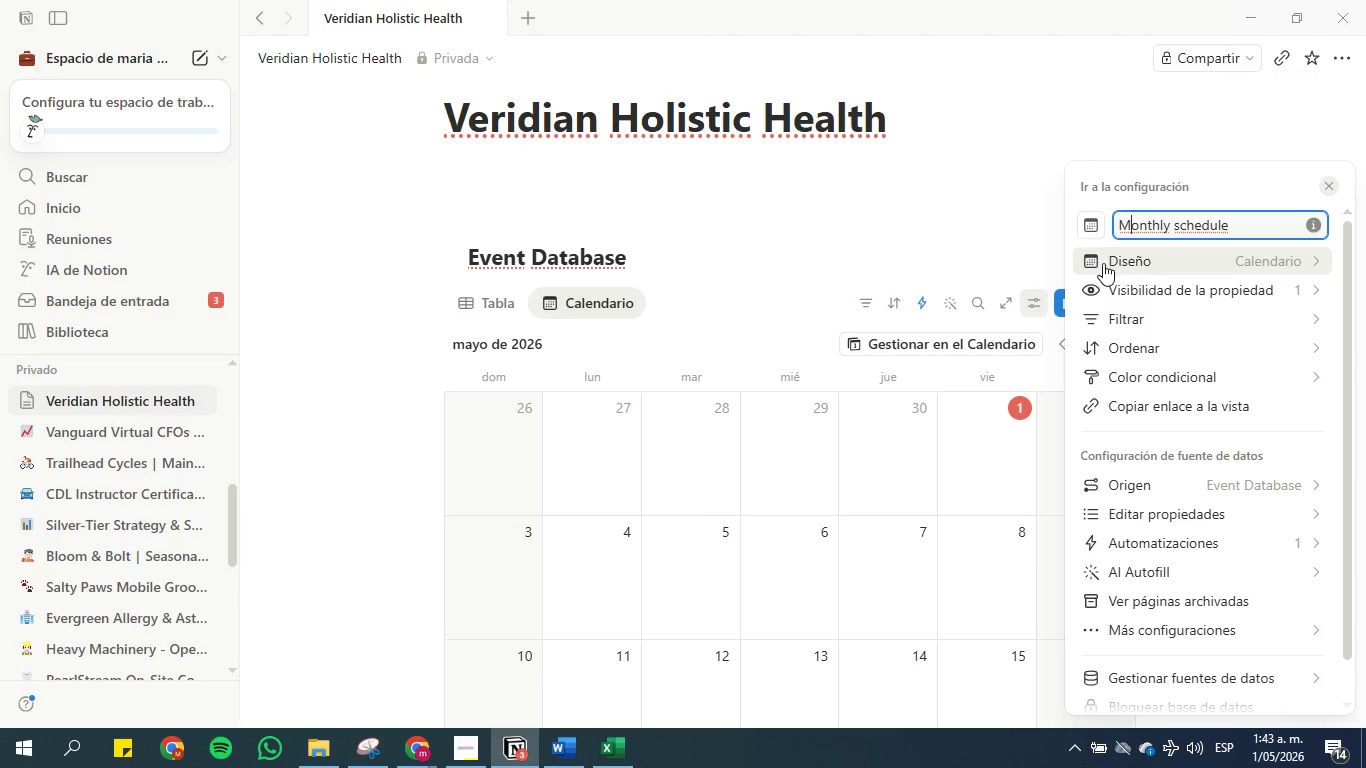 
left_click([1138, 255])
 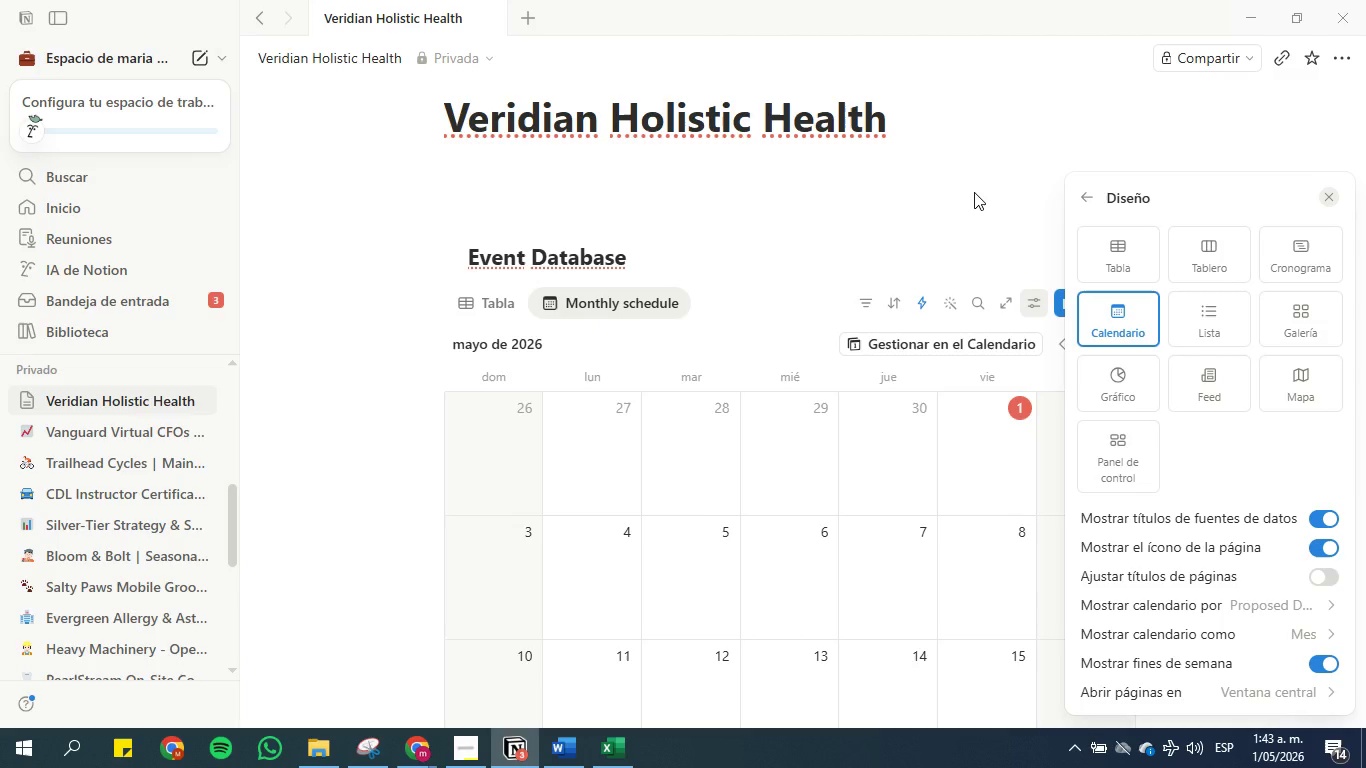 
wait(6.62)
 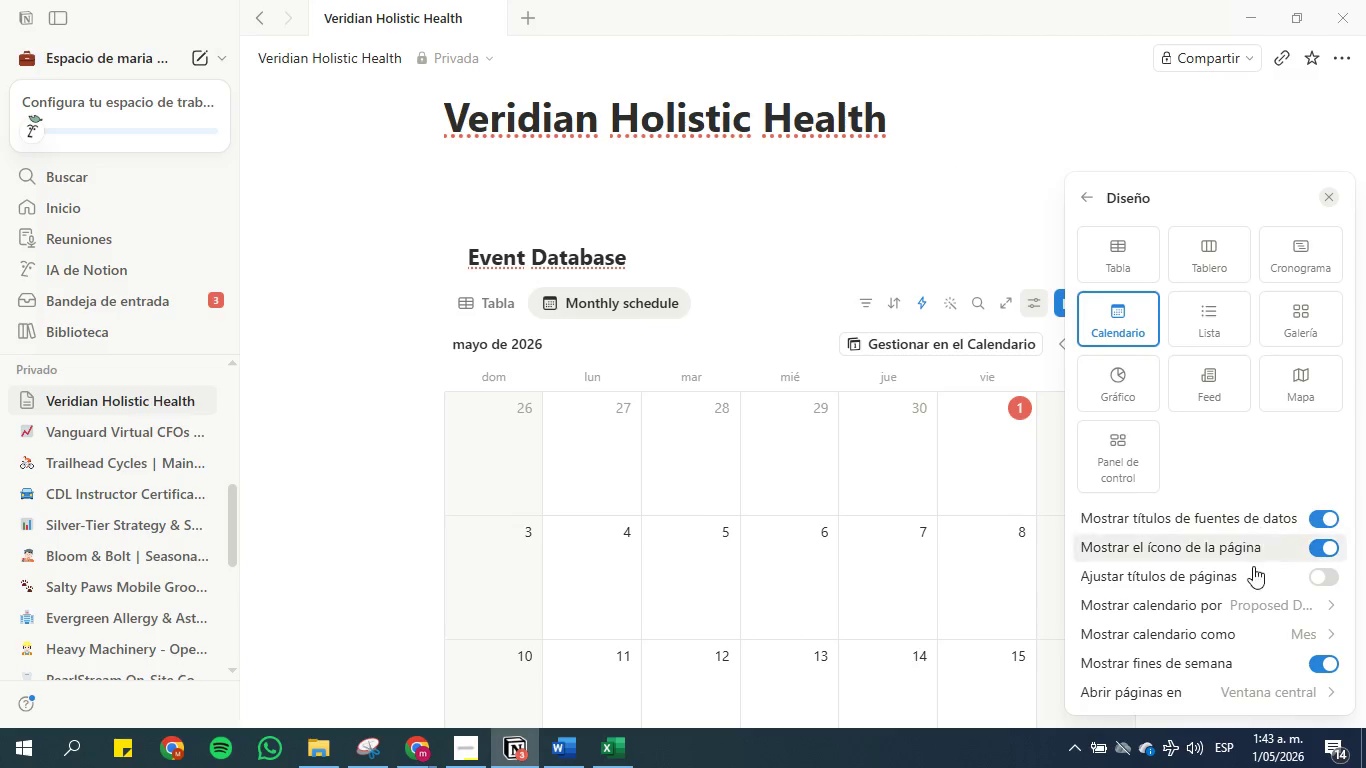 
left_click([974, 192])
 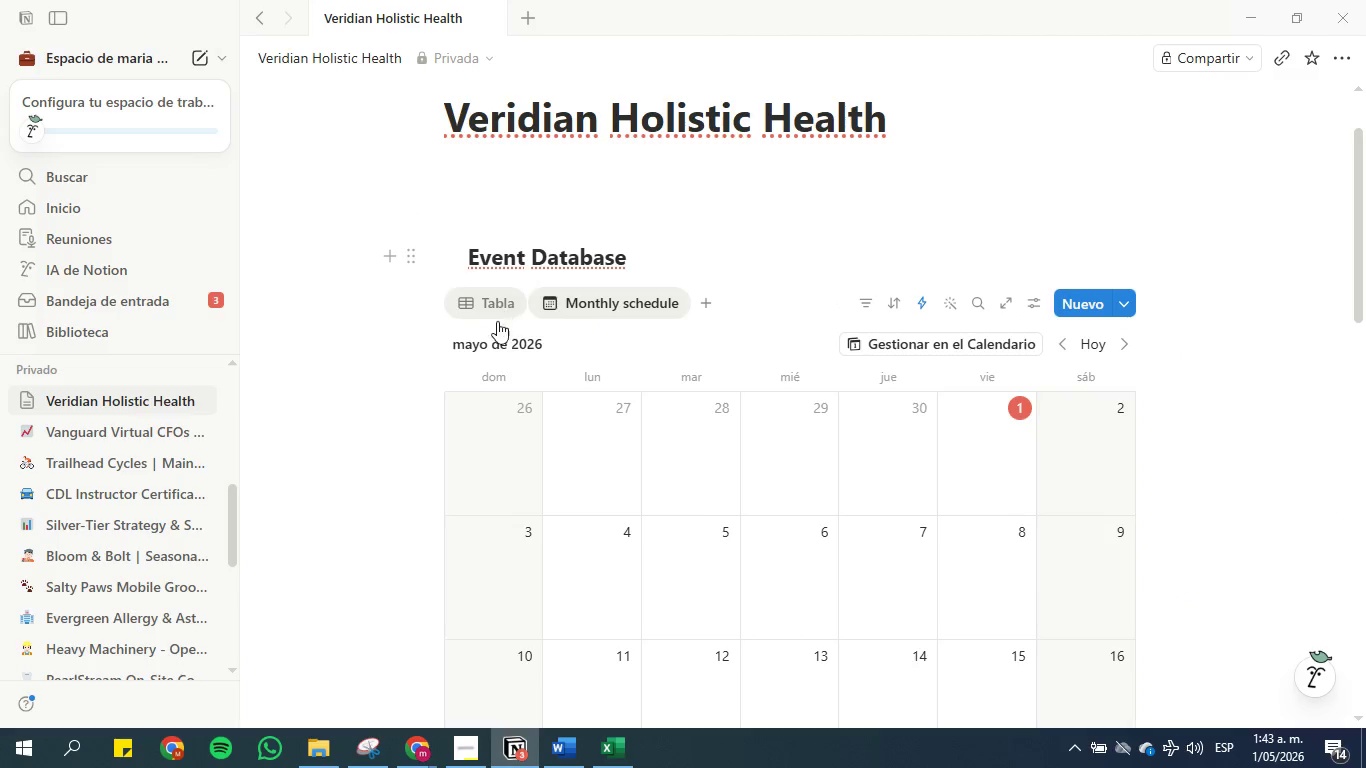 
wait(5.33)
 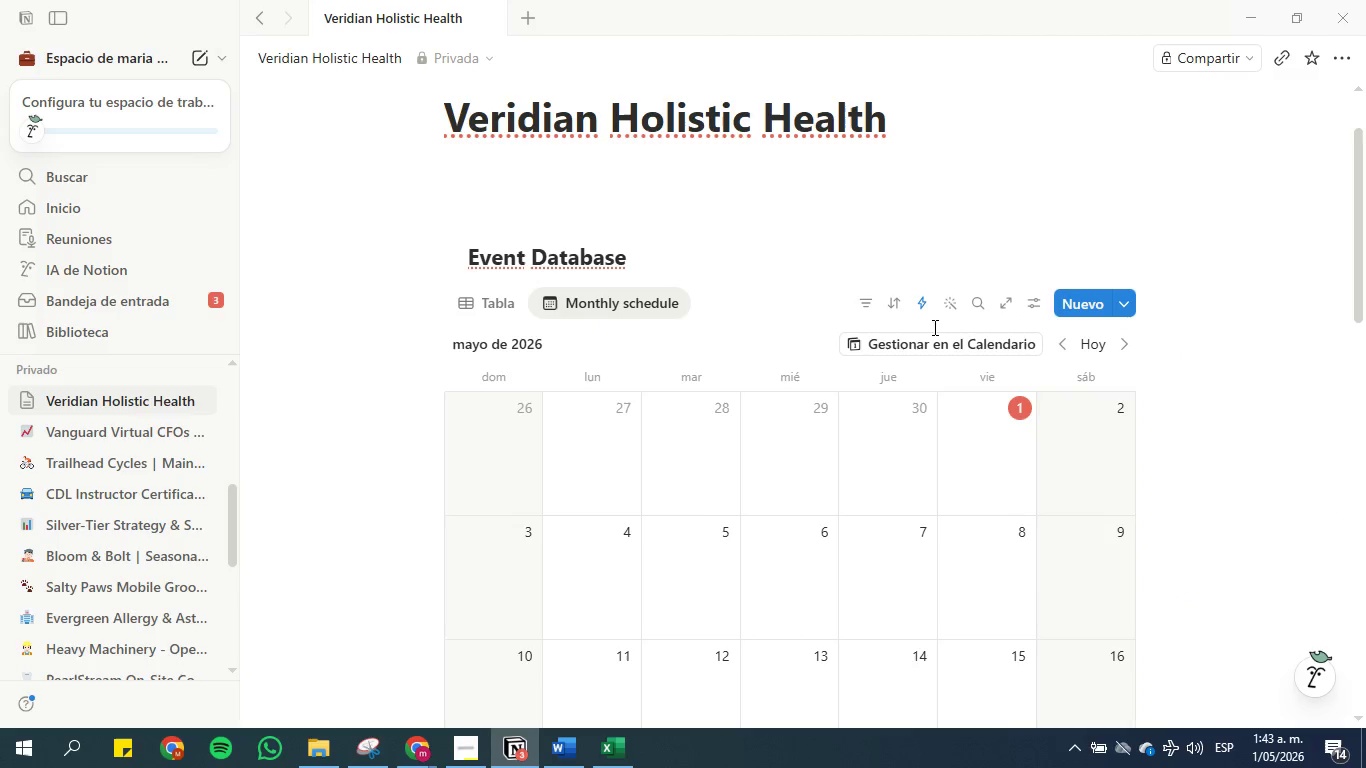 
left_click([572, 746])
 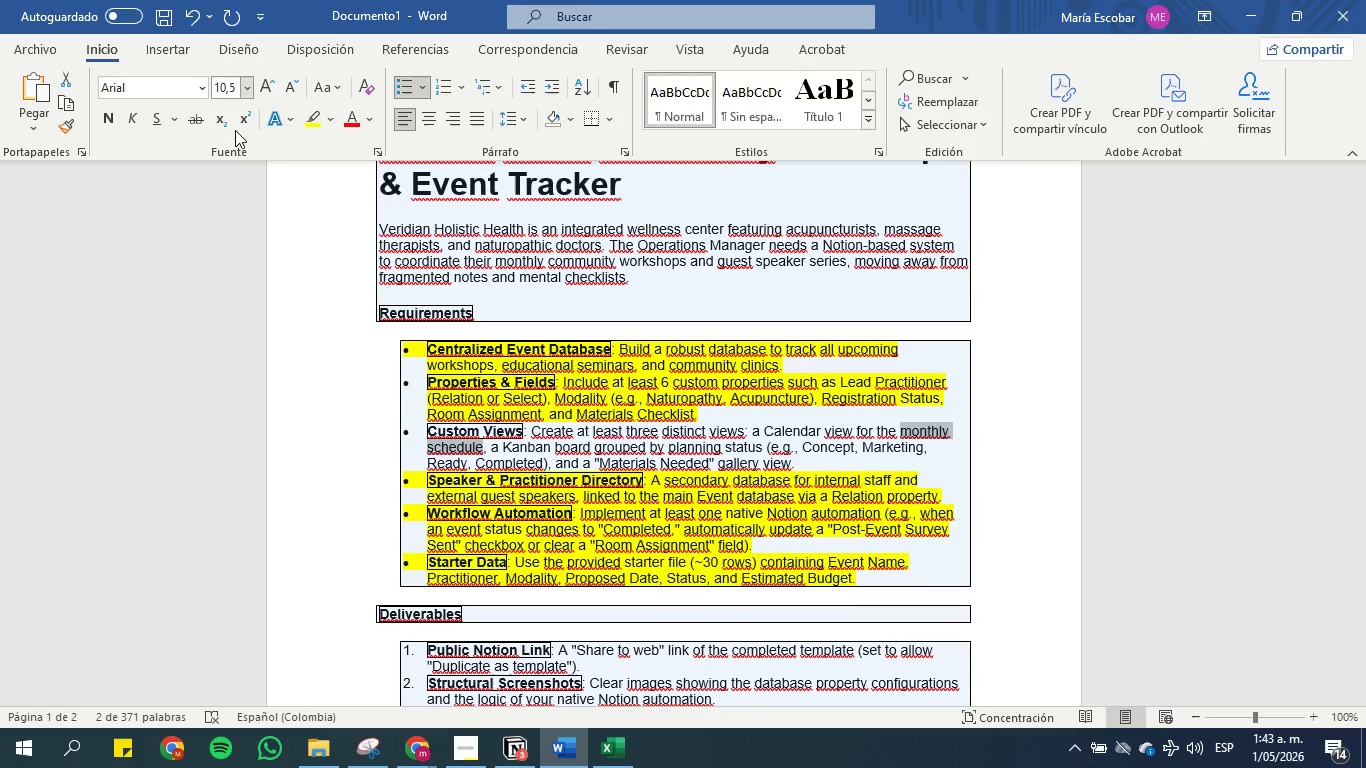 
left_click([308, 116])
 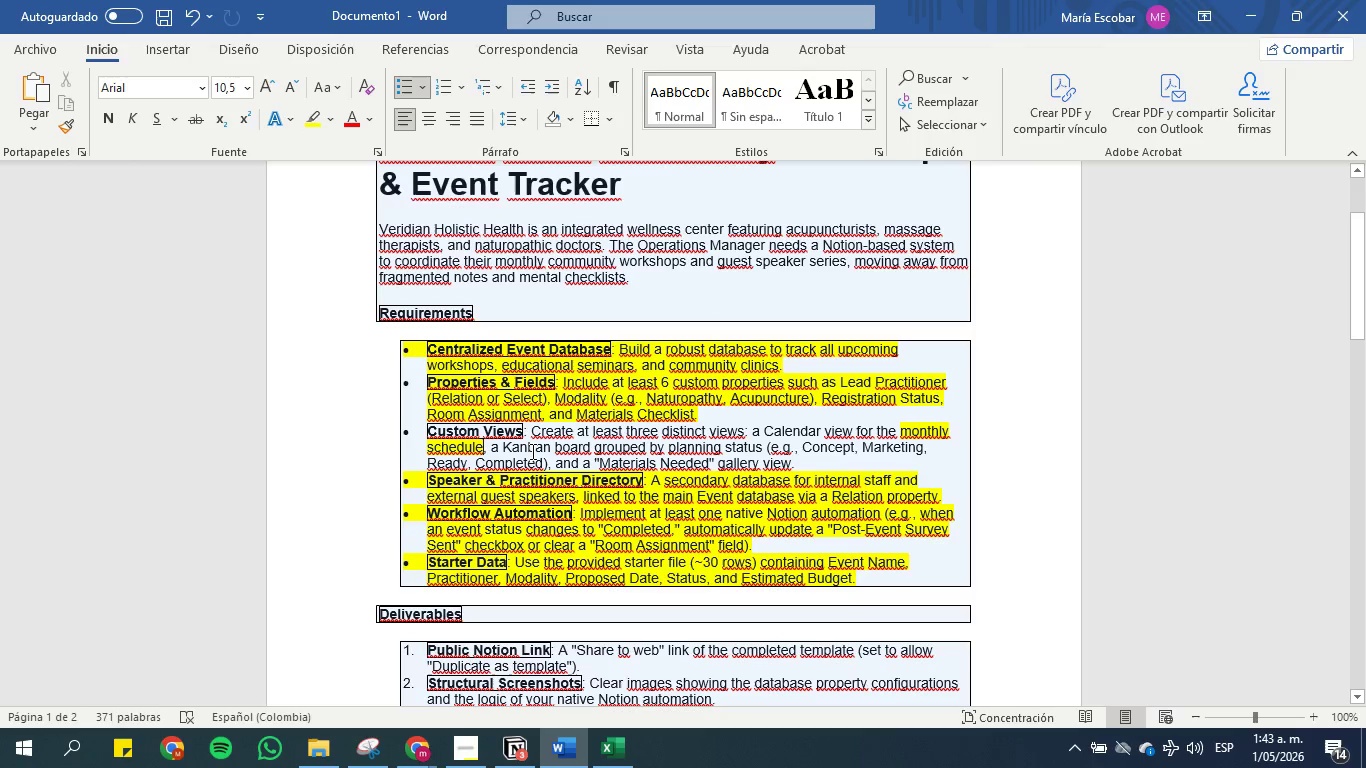 
wait(10.64)
 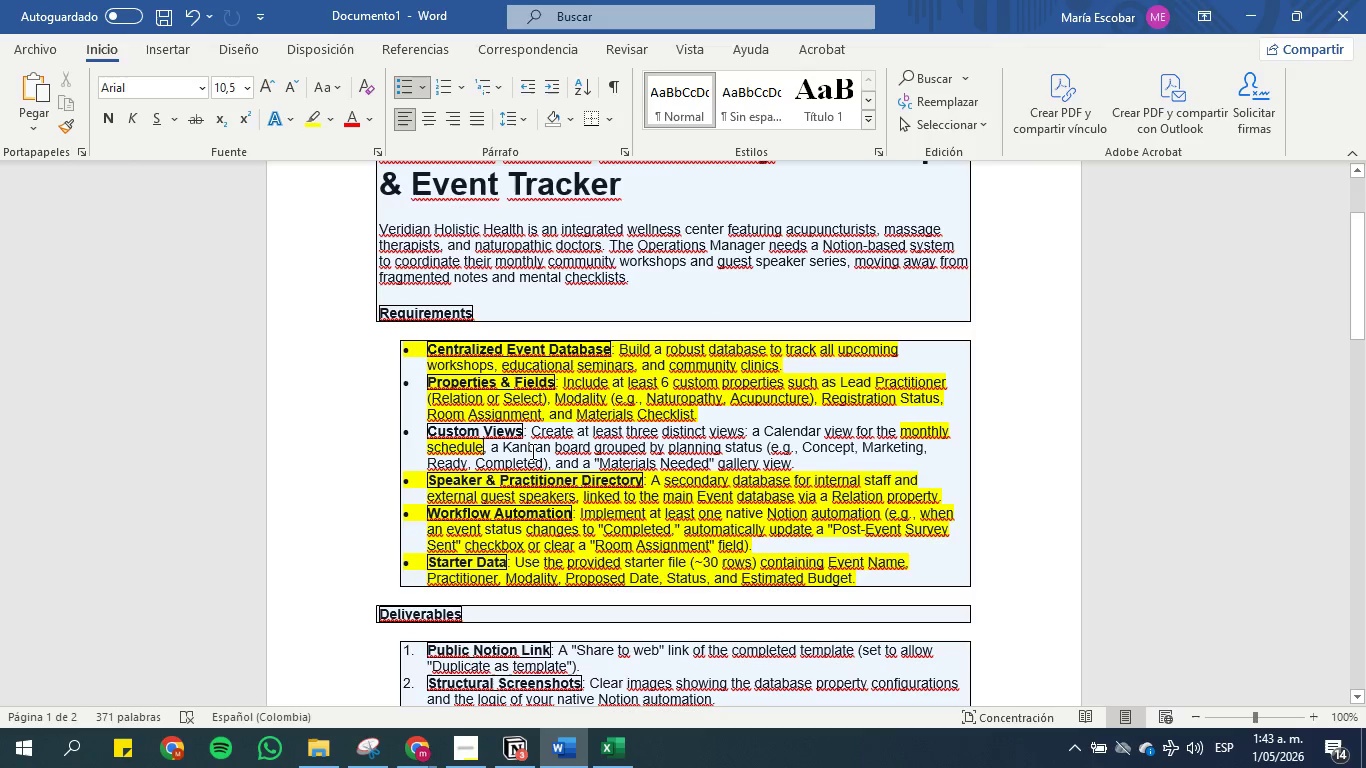 
left_click_drag(start_coordinate=[667, 447], to_coordinate=[760, 449])
 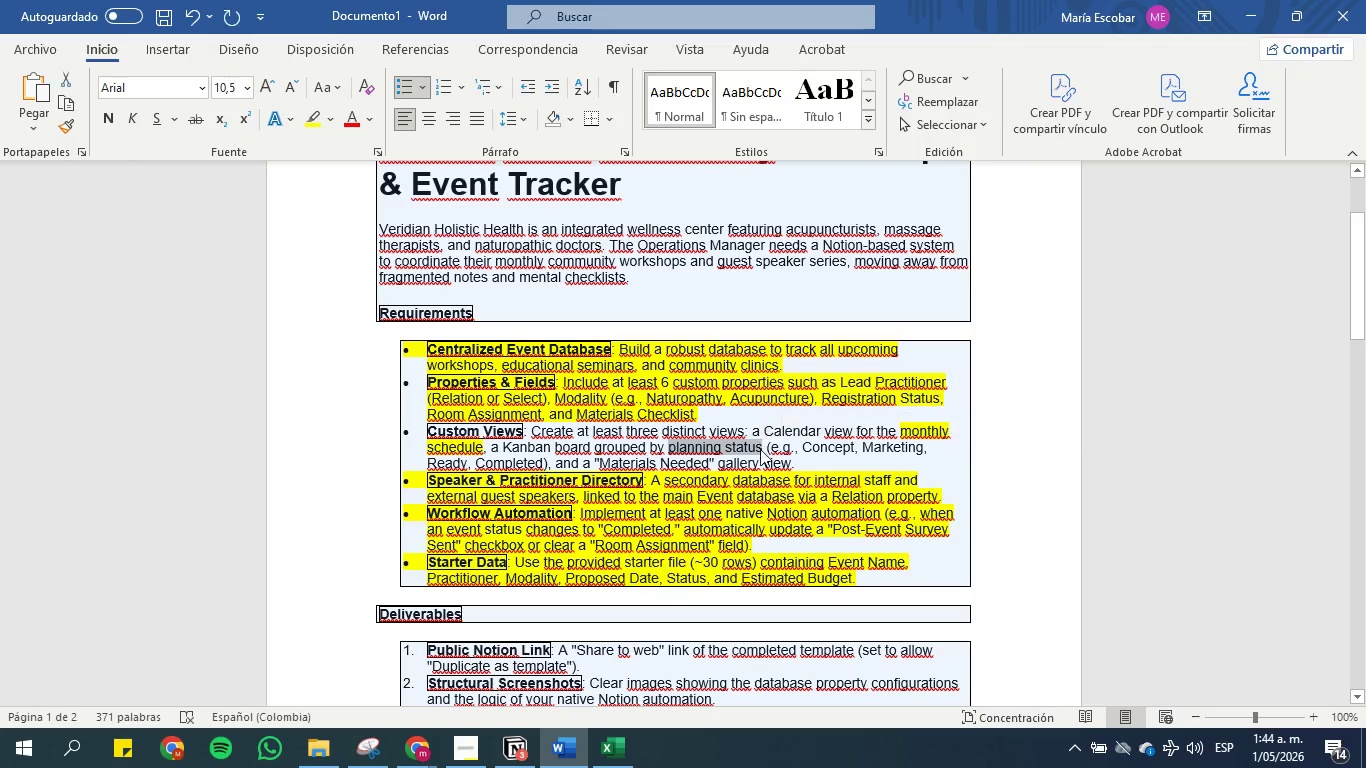 
key(Control+C)
 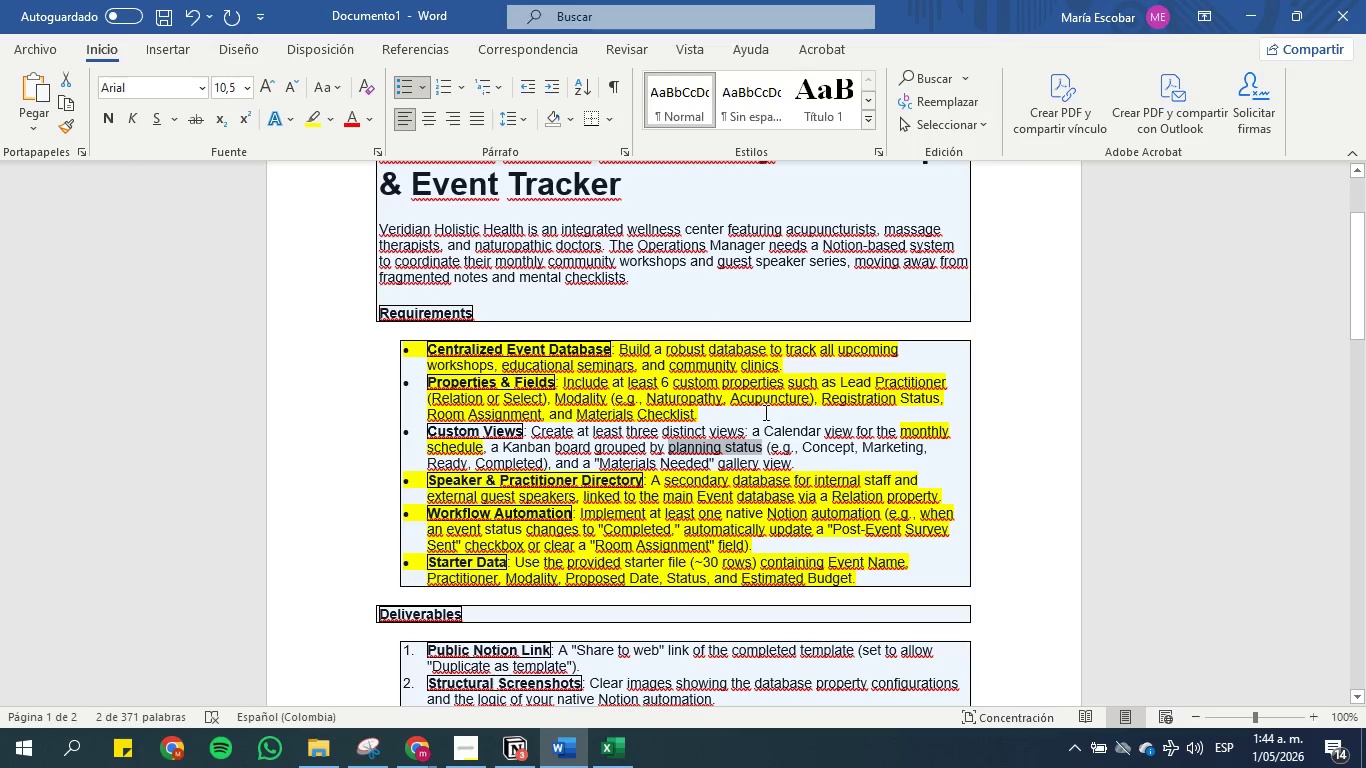 
left_click([773, 427])
 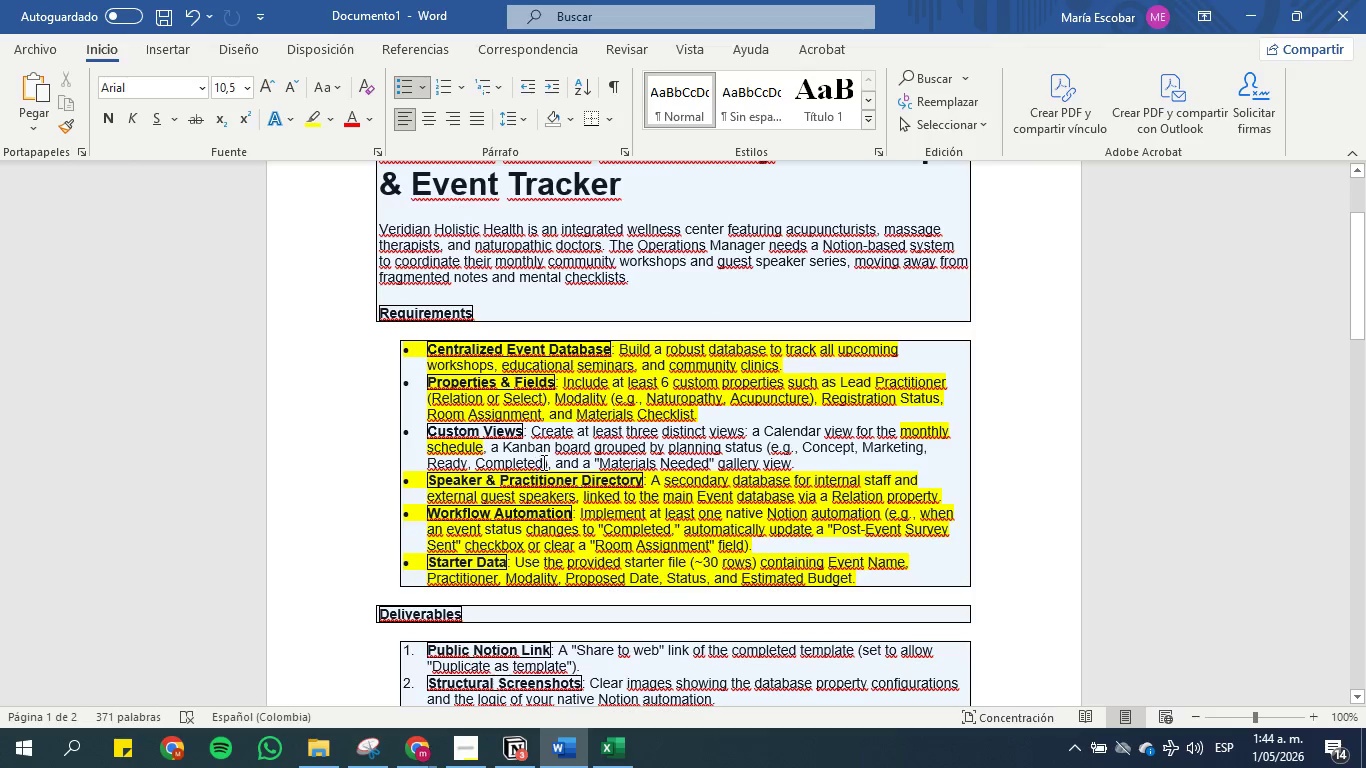 
left_click_drag(start_coordinate=[547, 462], to_coordinate=[475, 449])
 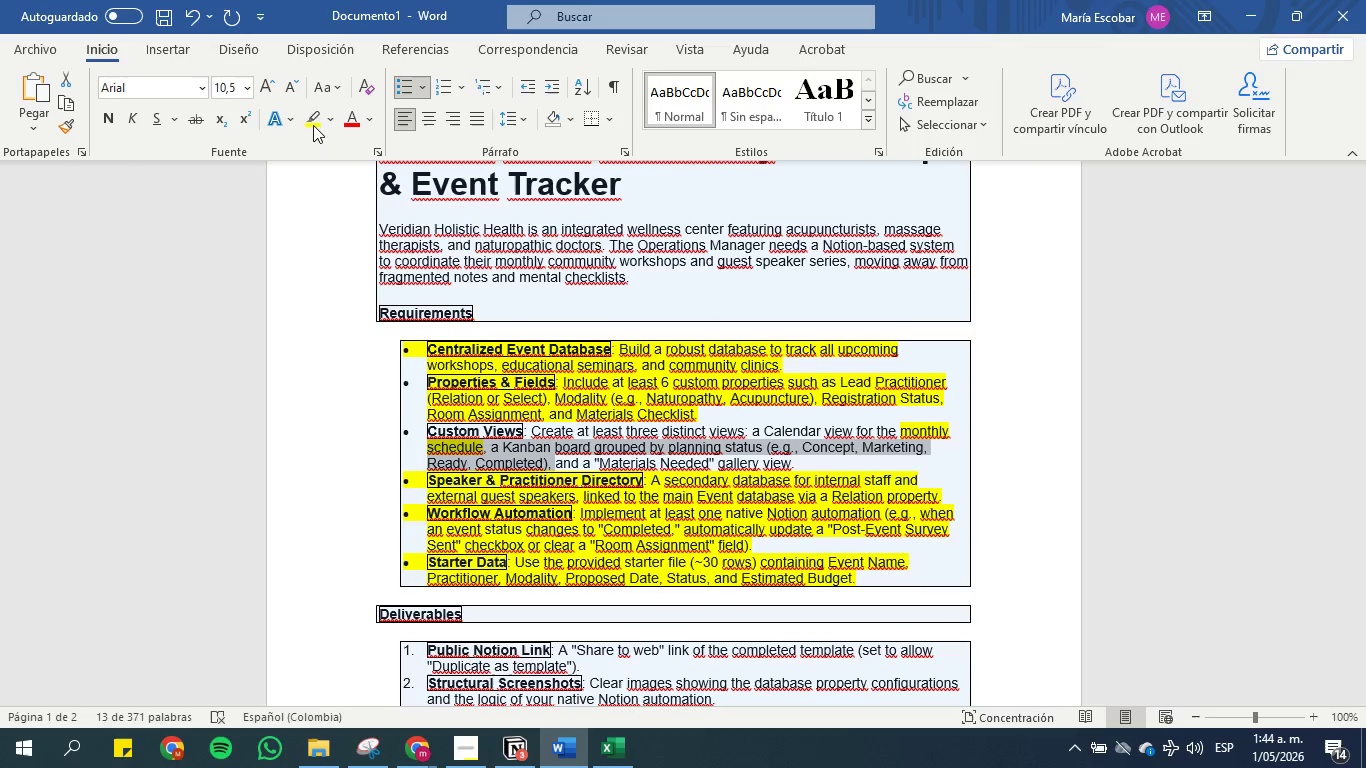 
left_click([312, 124])
 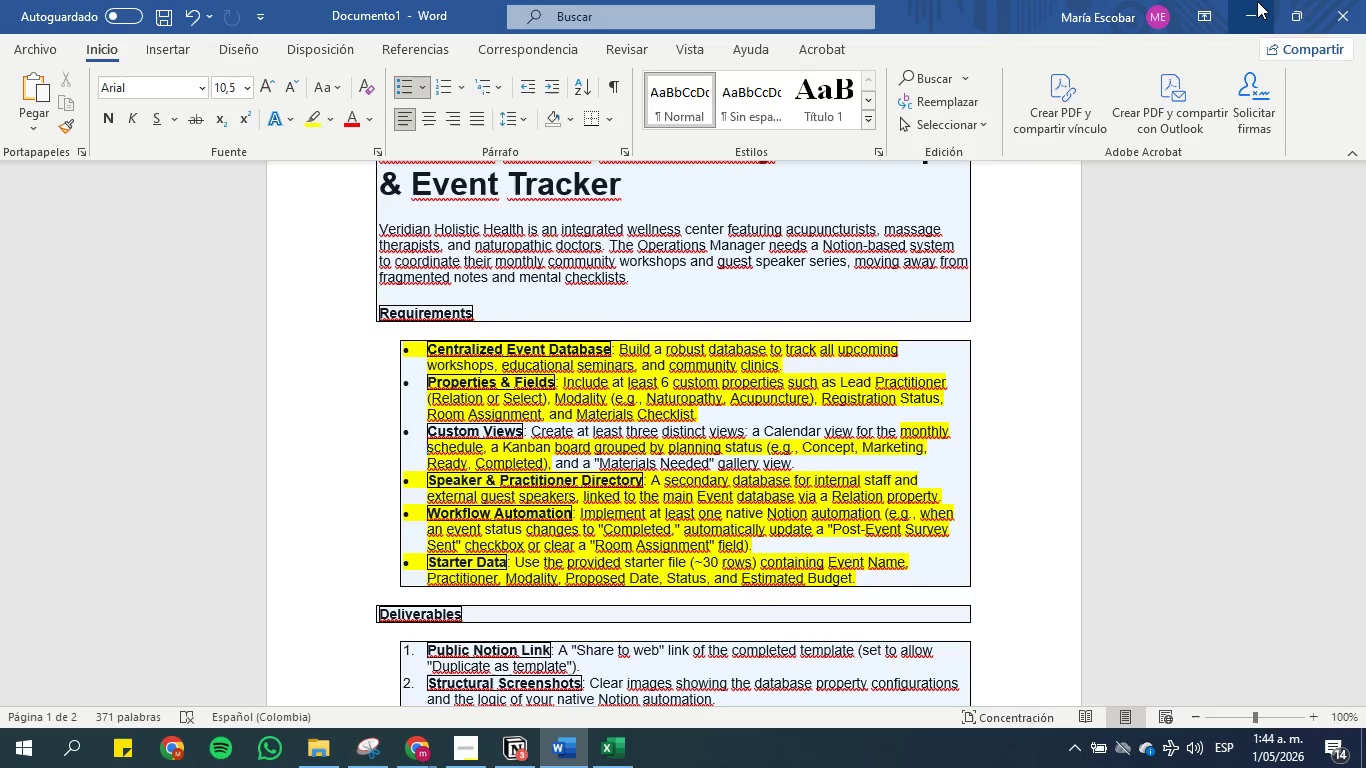 
left_click([1259, 2])
 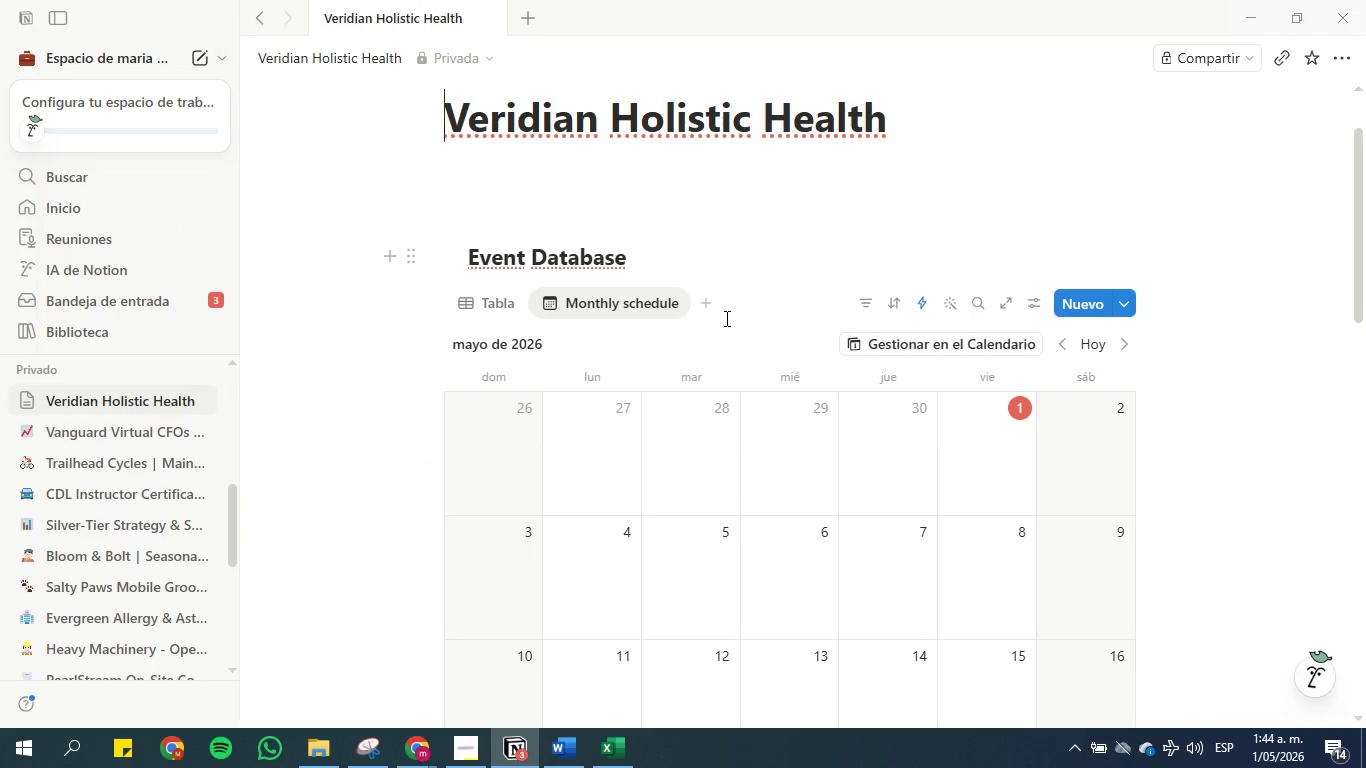 
left_click([703, 312])
 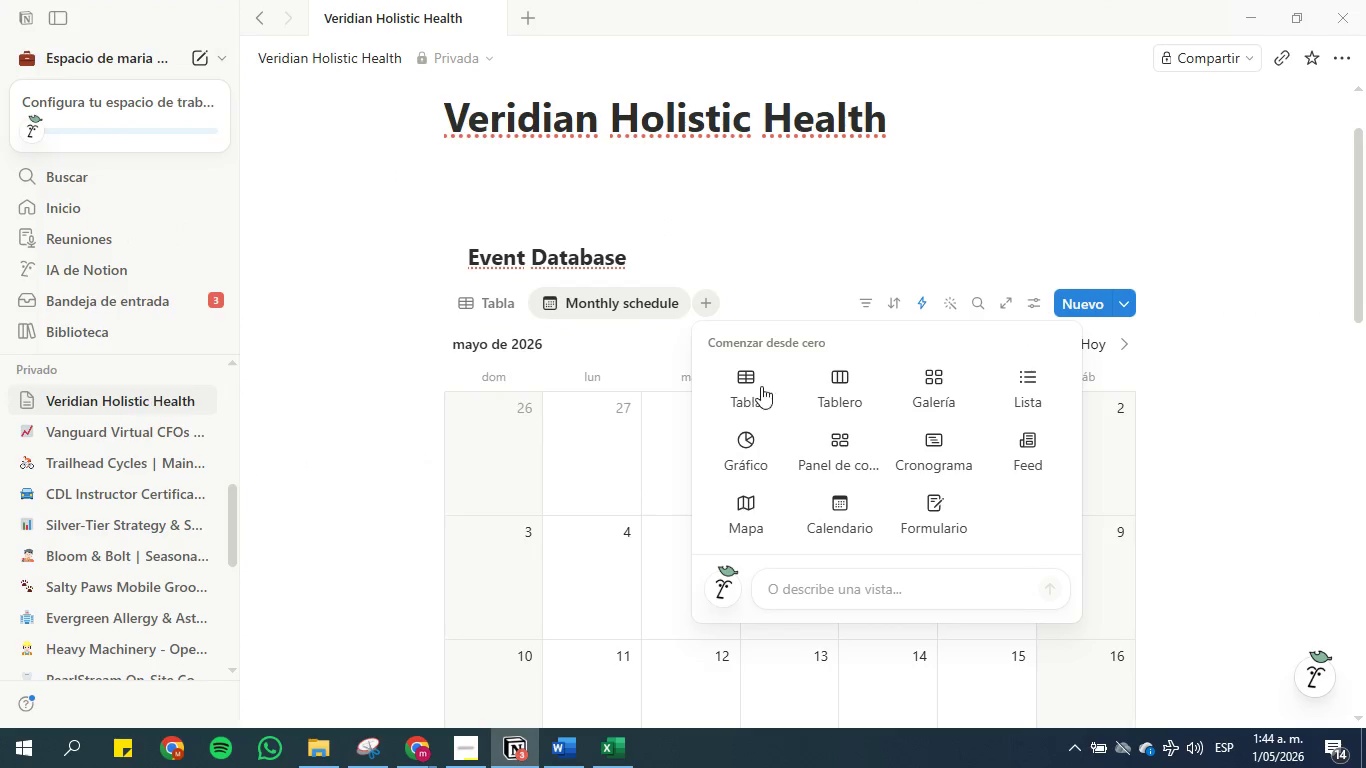 
left_click([828, 386])
 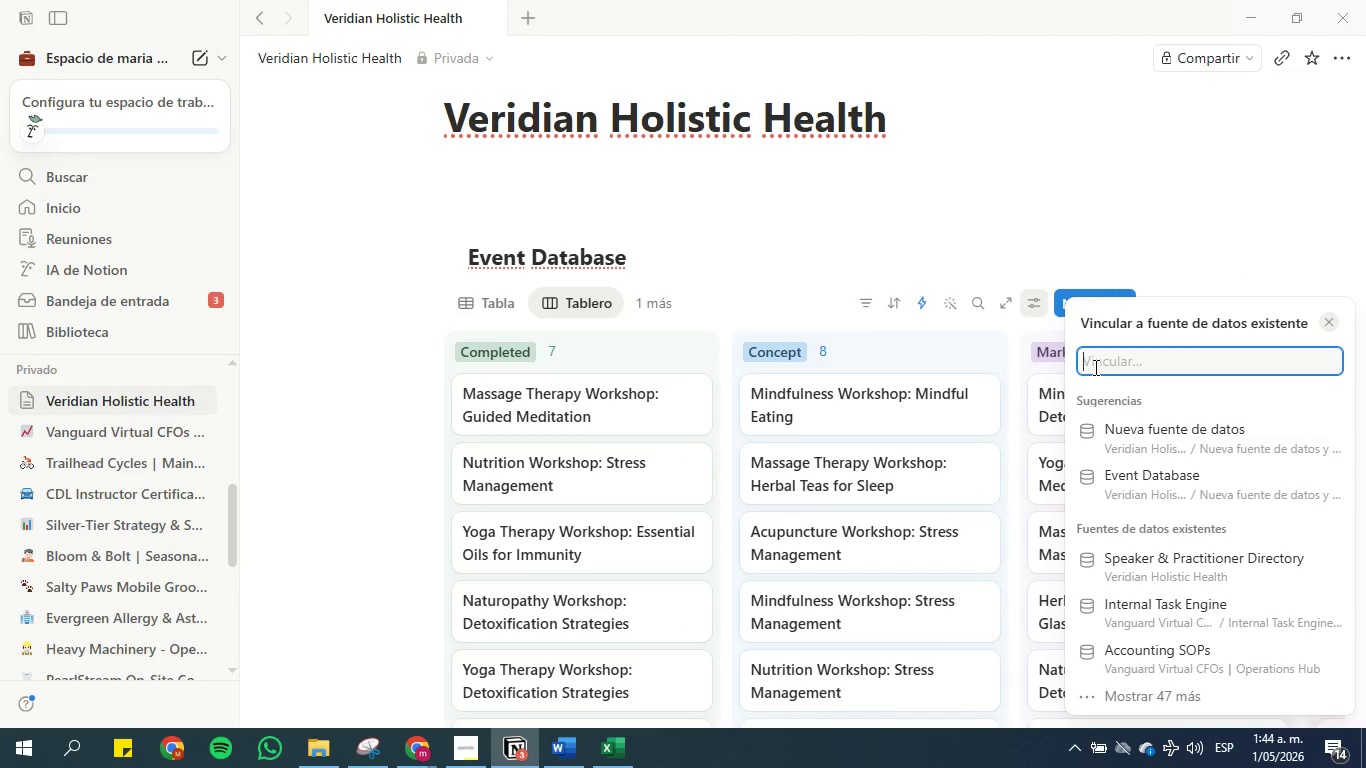 
left_click([1095, 224])
 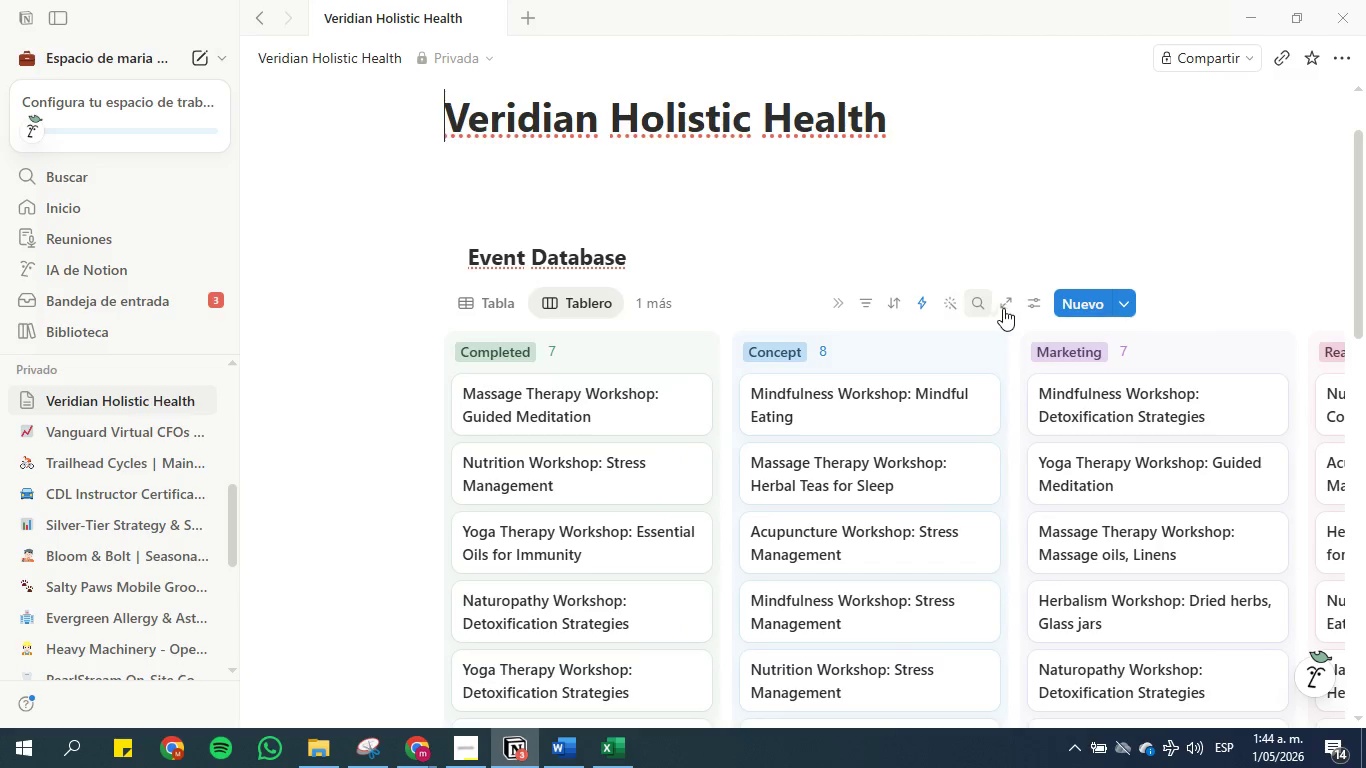 
left_click([1025, 307])
 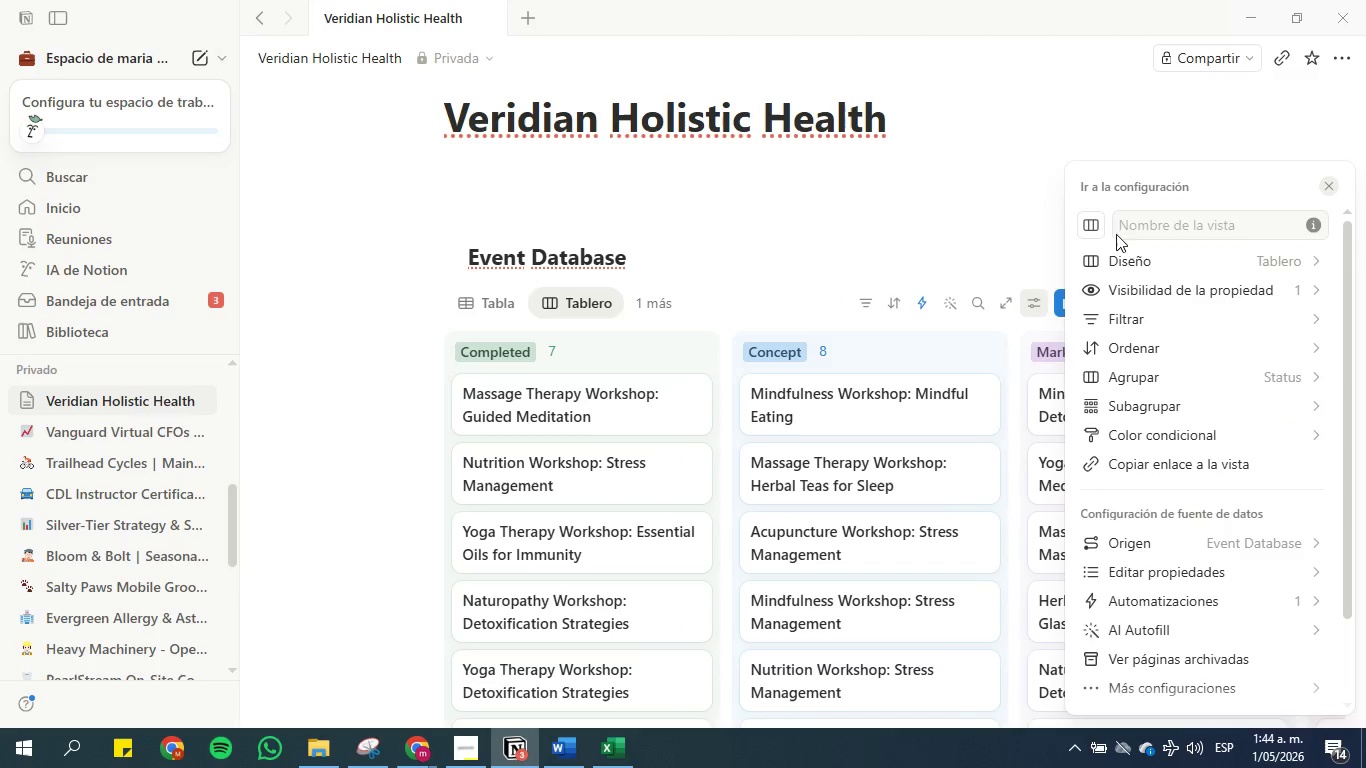 
left_click([1121, 222])
 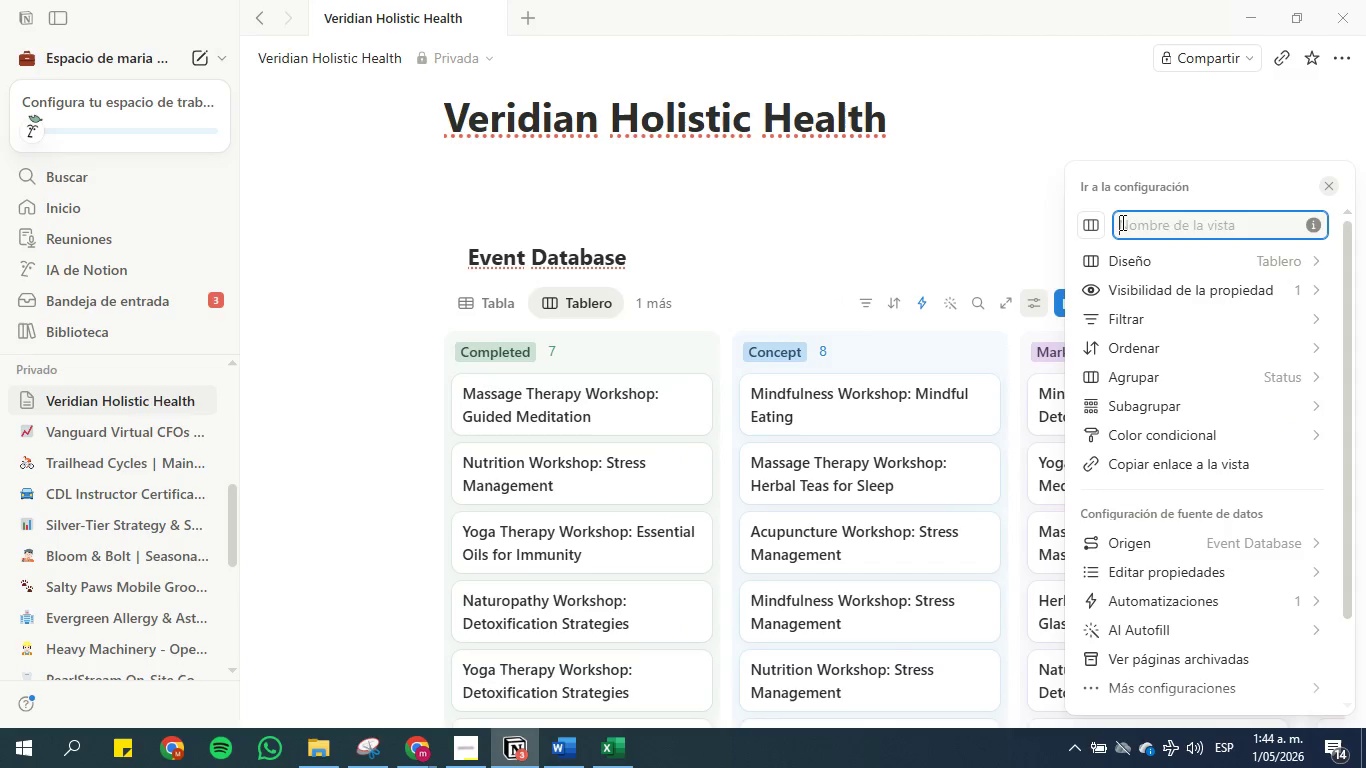 
key(Control+V)
 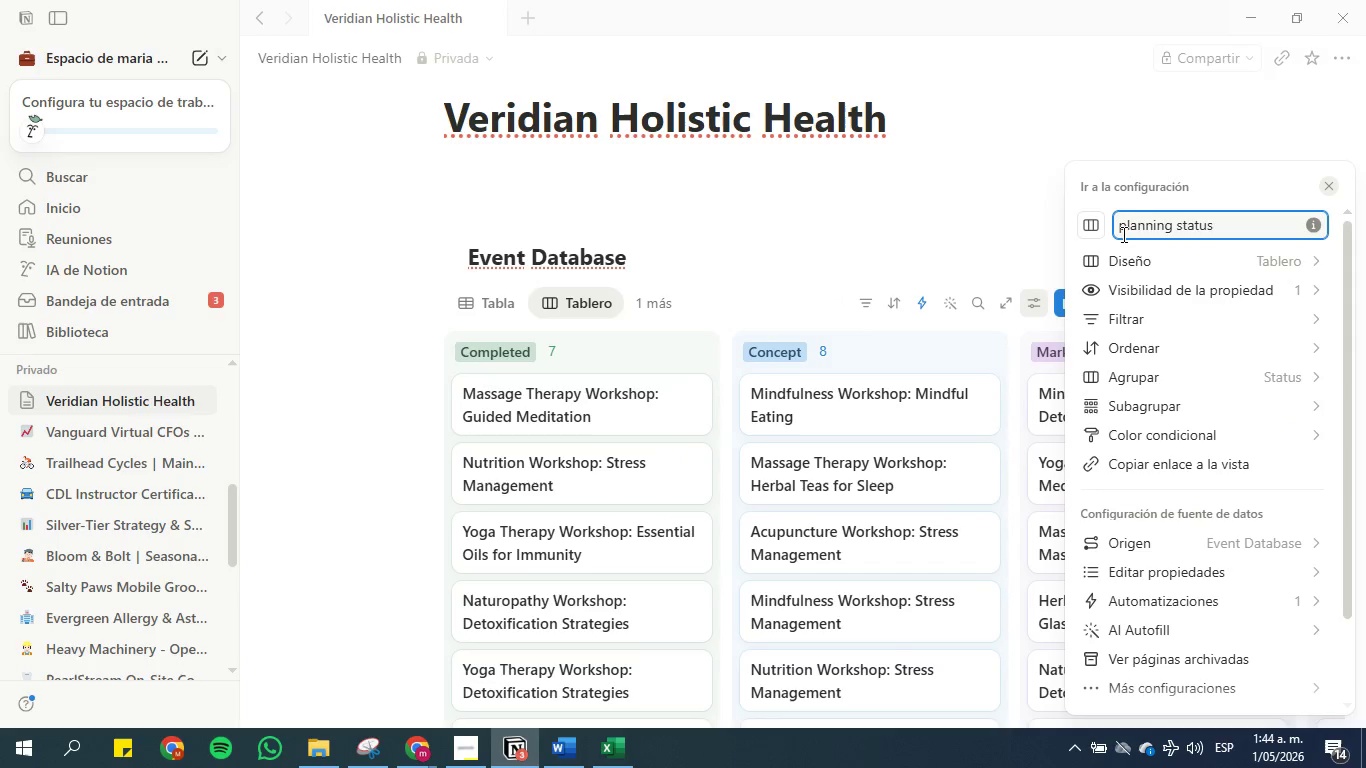 
left_click([1123, 234])
 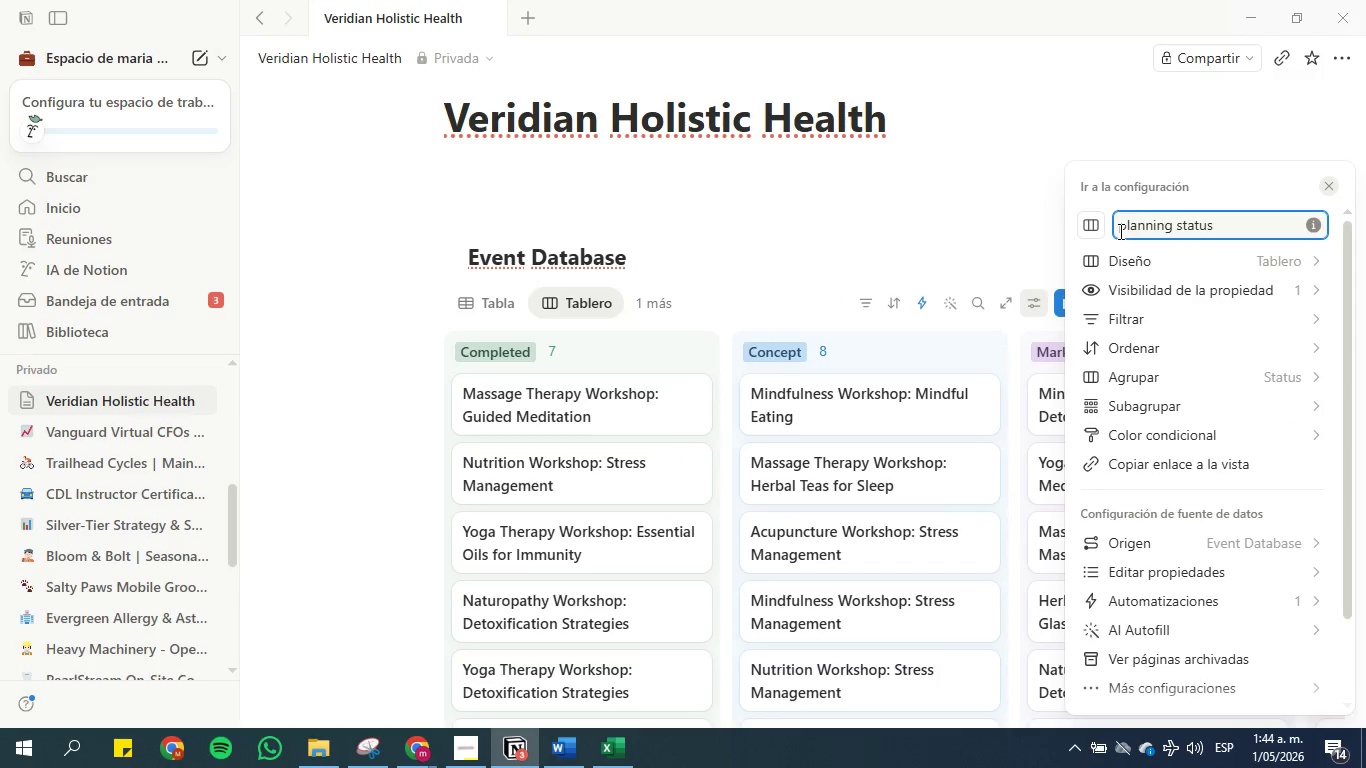 
key(Backspace)
 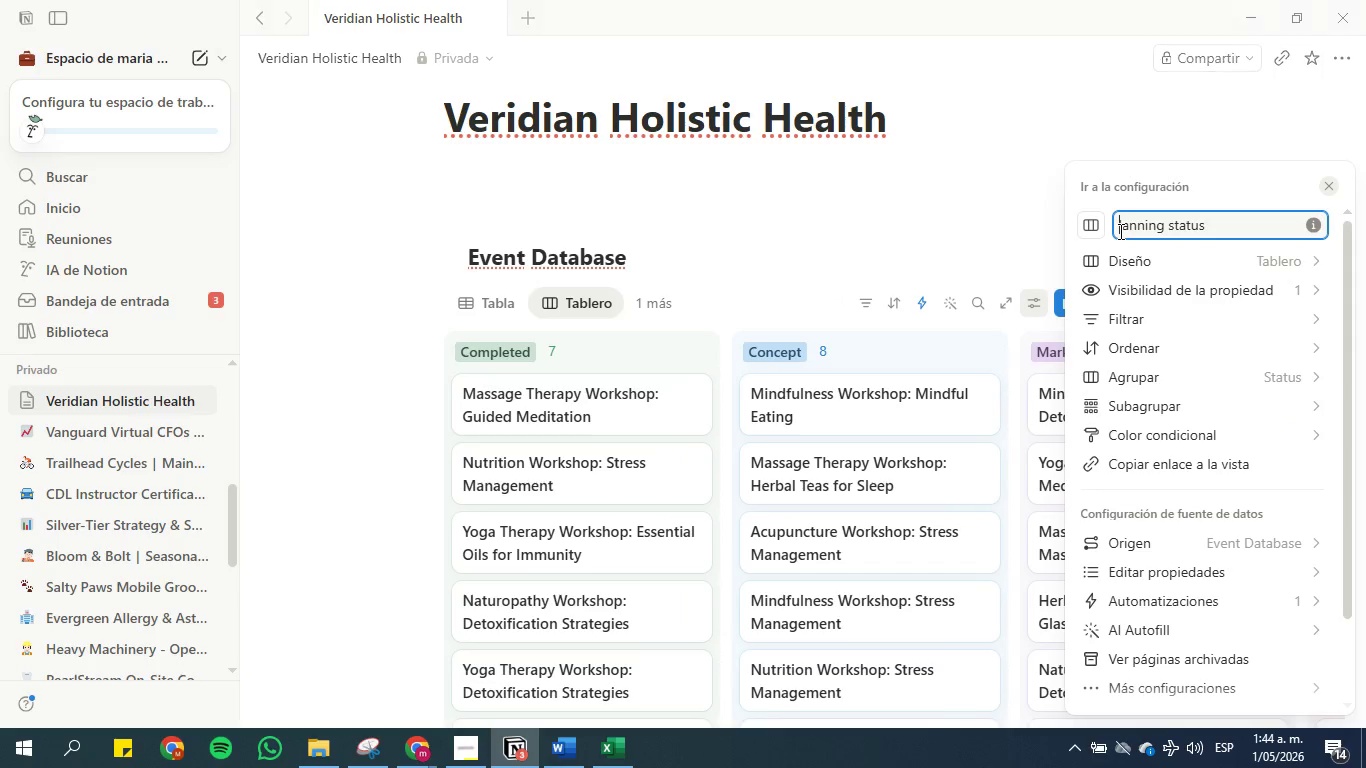 
key(CapsLock)
 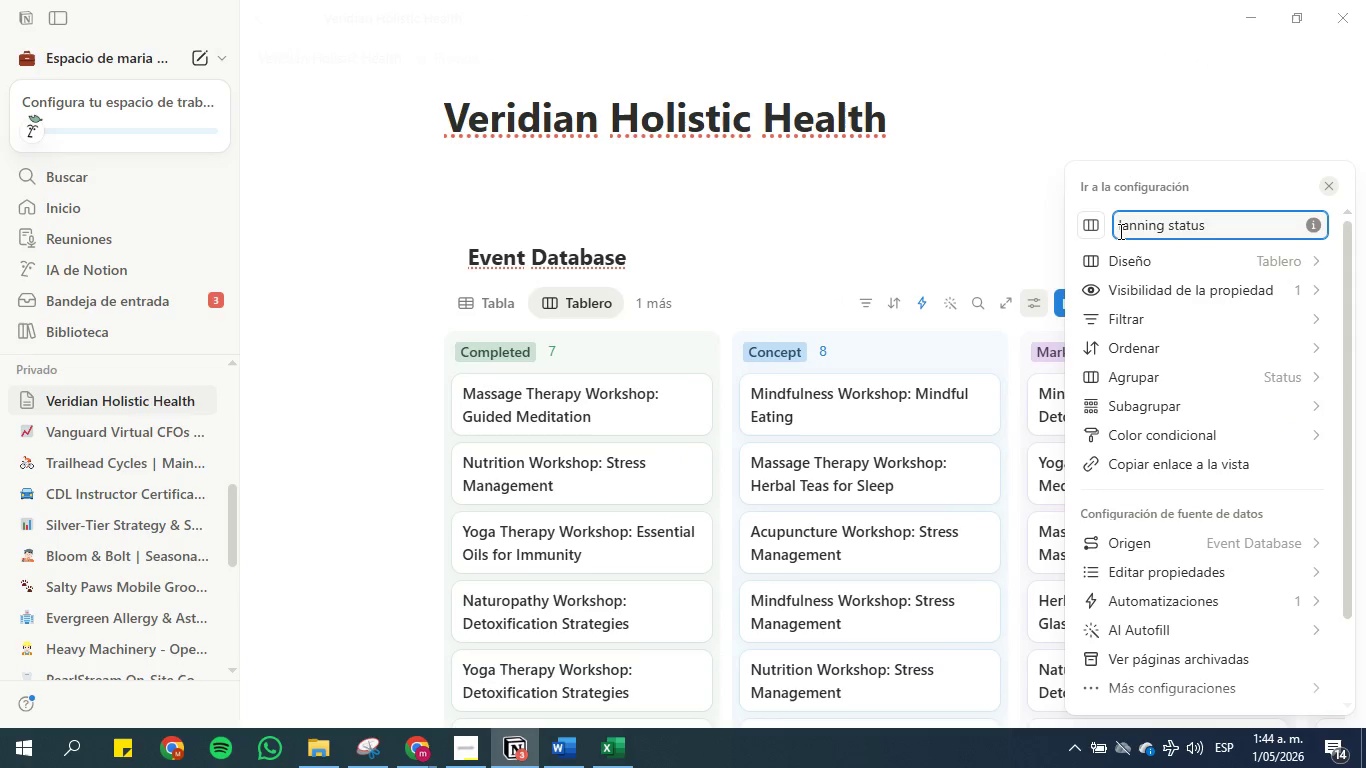 
key(P)
 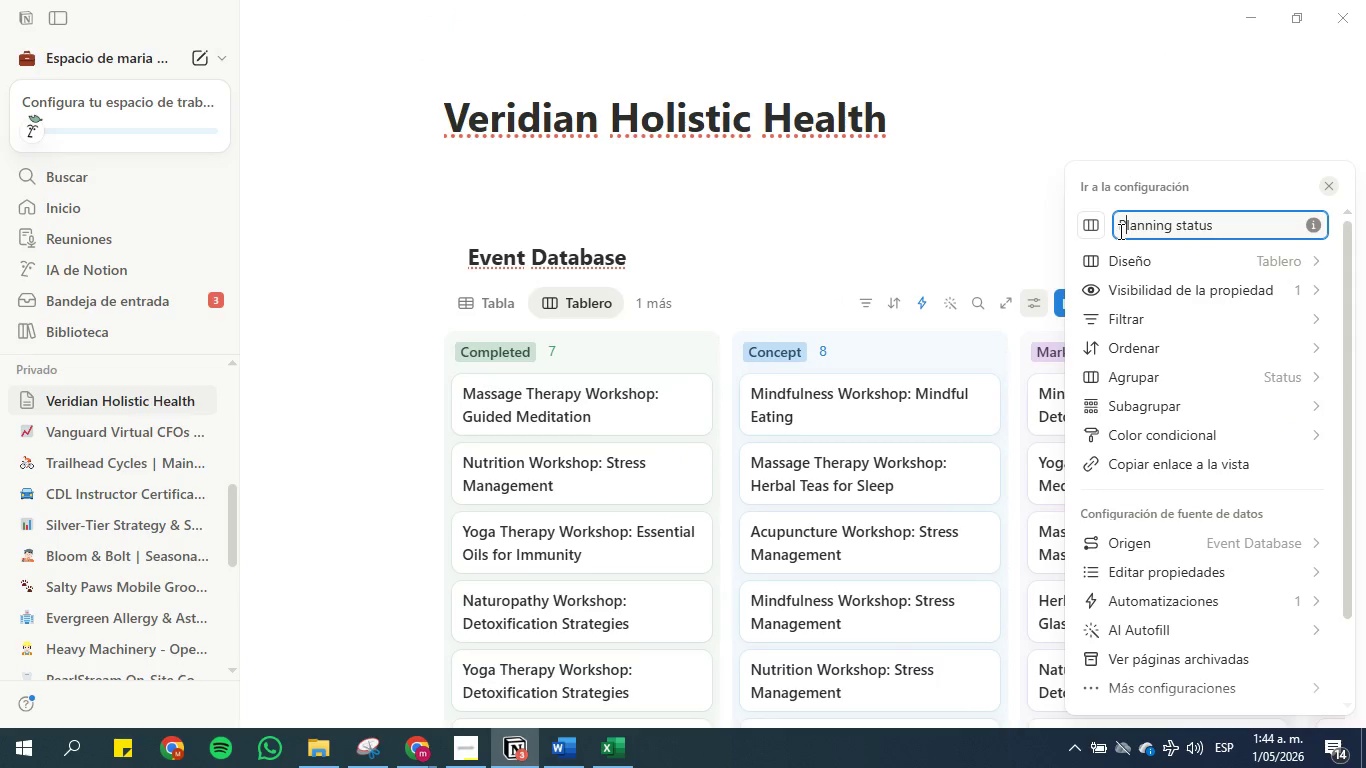 
key(CapsLock)
 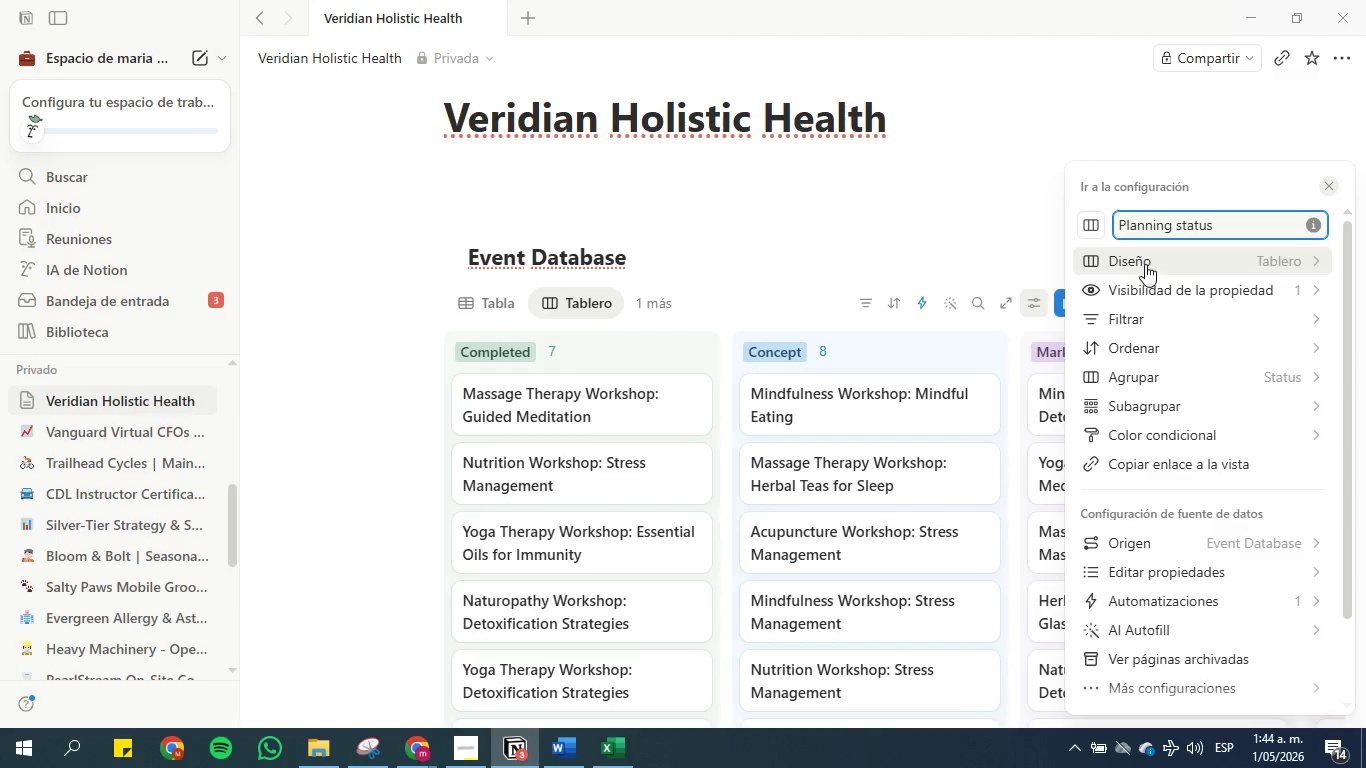 
wait(6.62)
 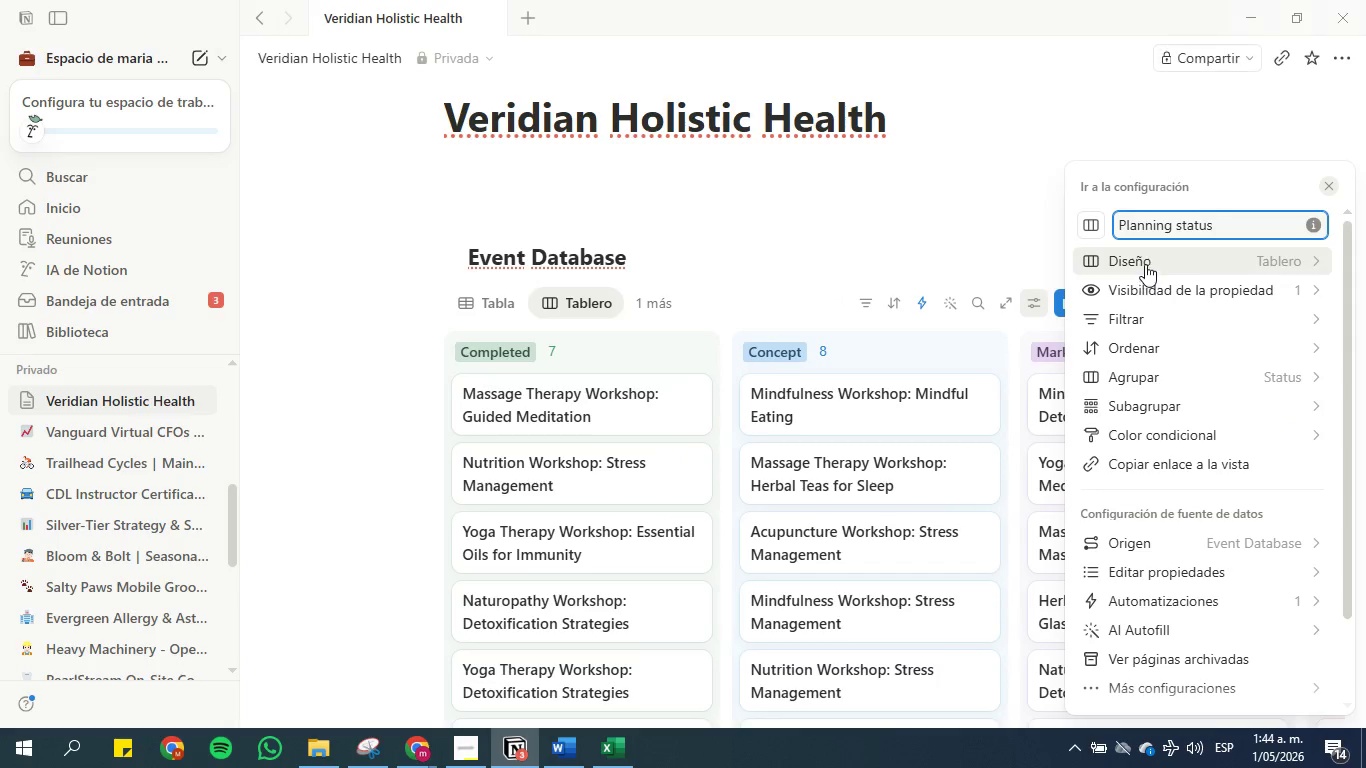 
left_click([1145, 264])
 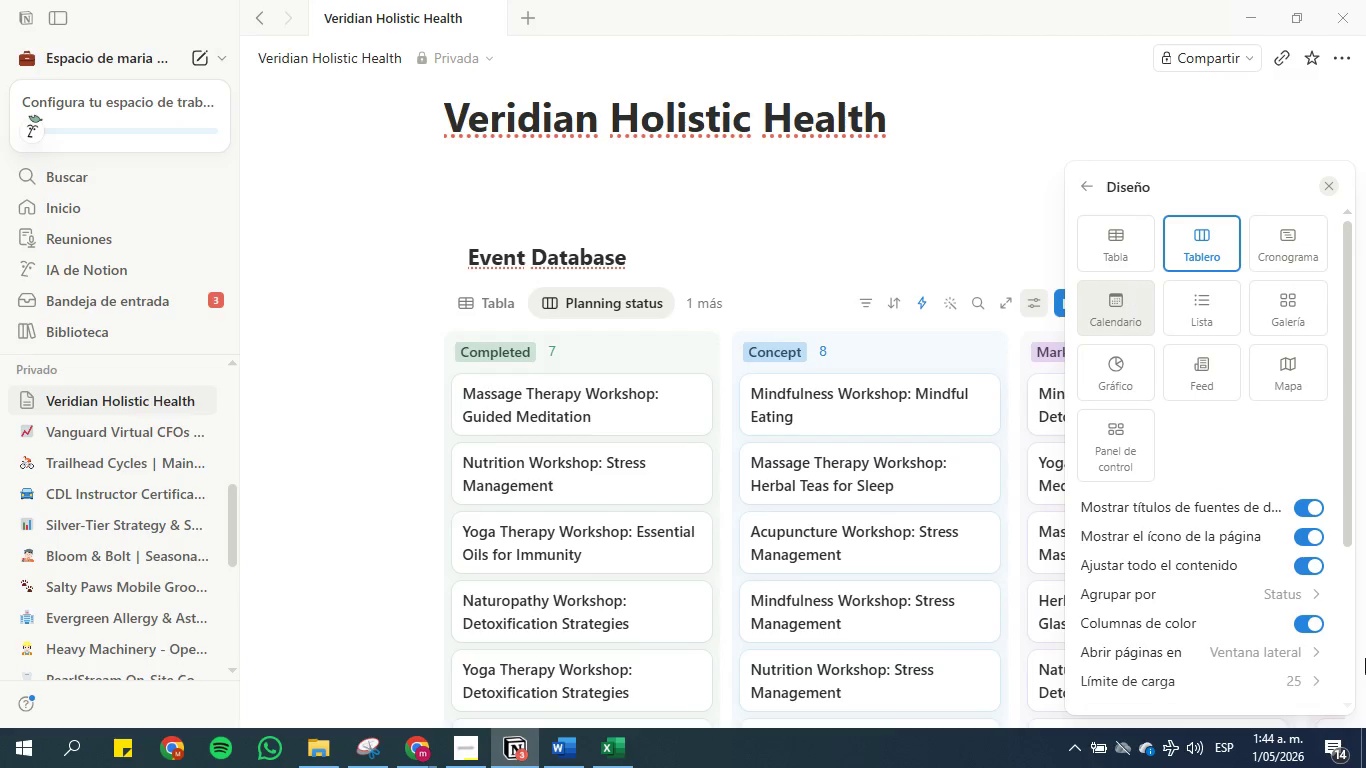 
wait(5.64)
 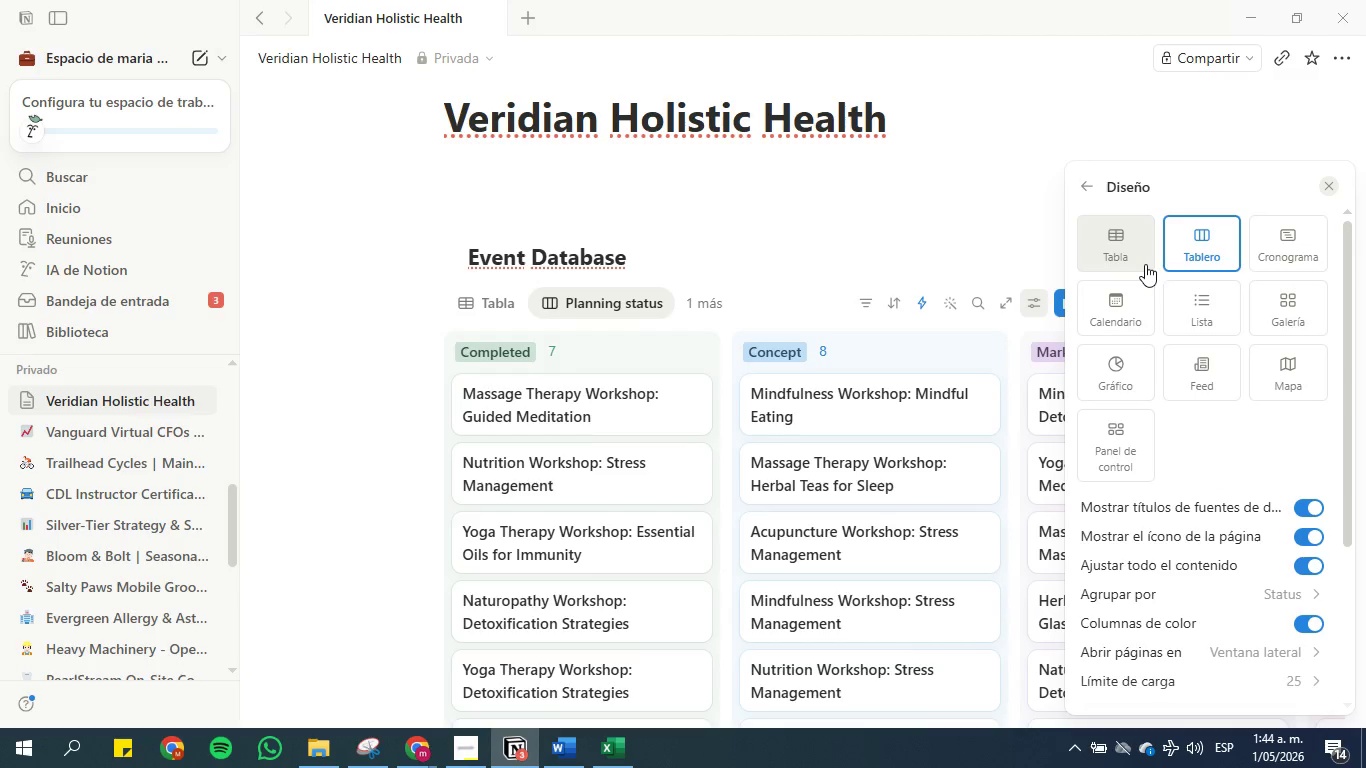 
left_click([1236, 599])
 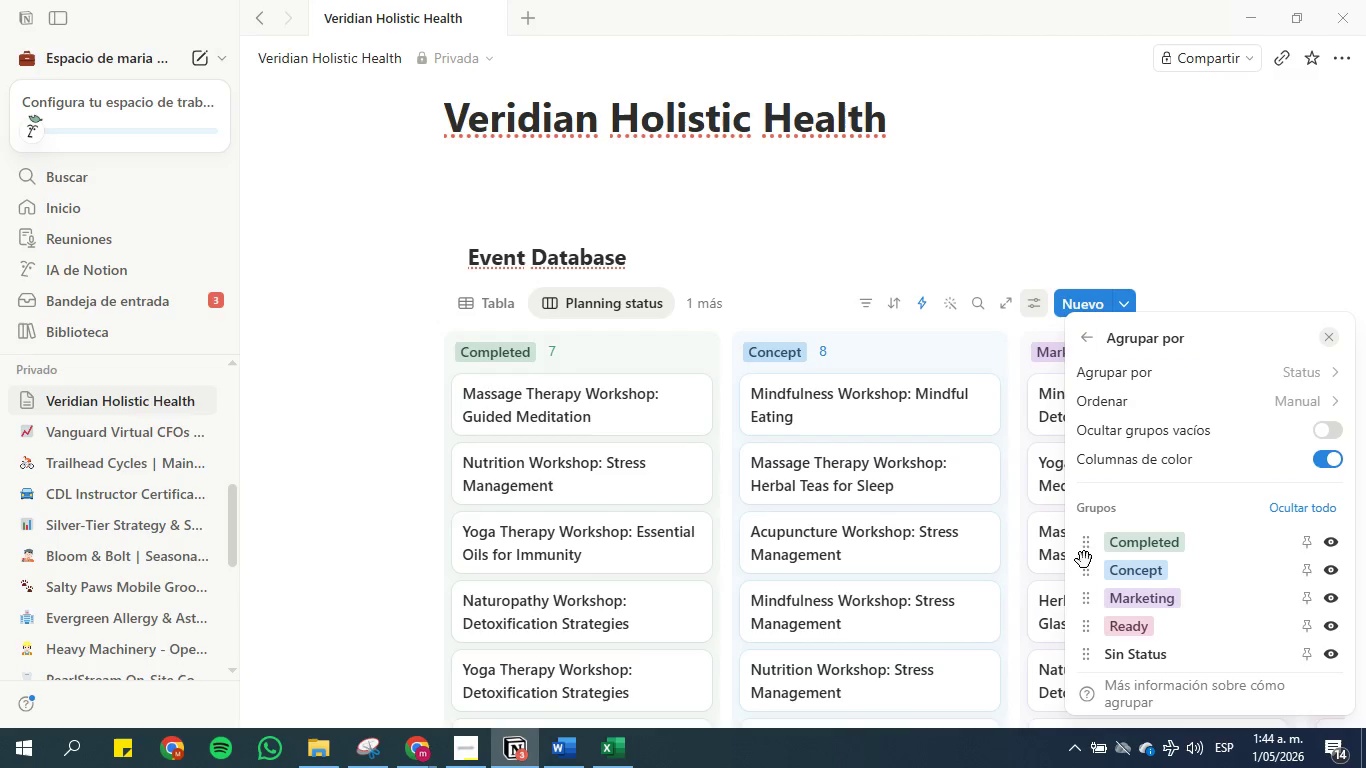 
wait(5.39)
 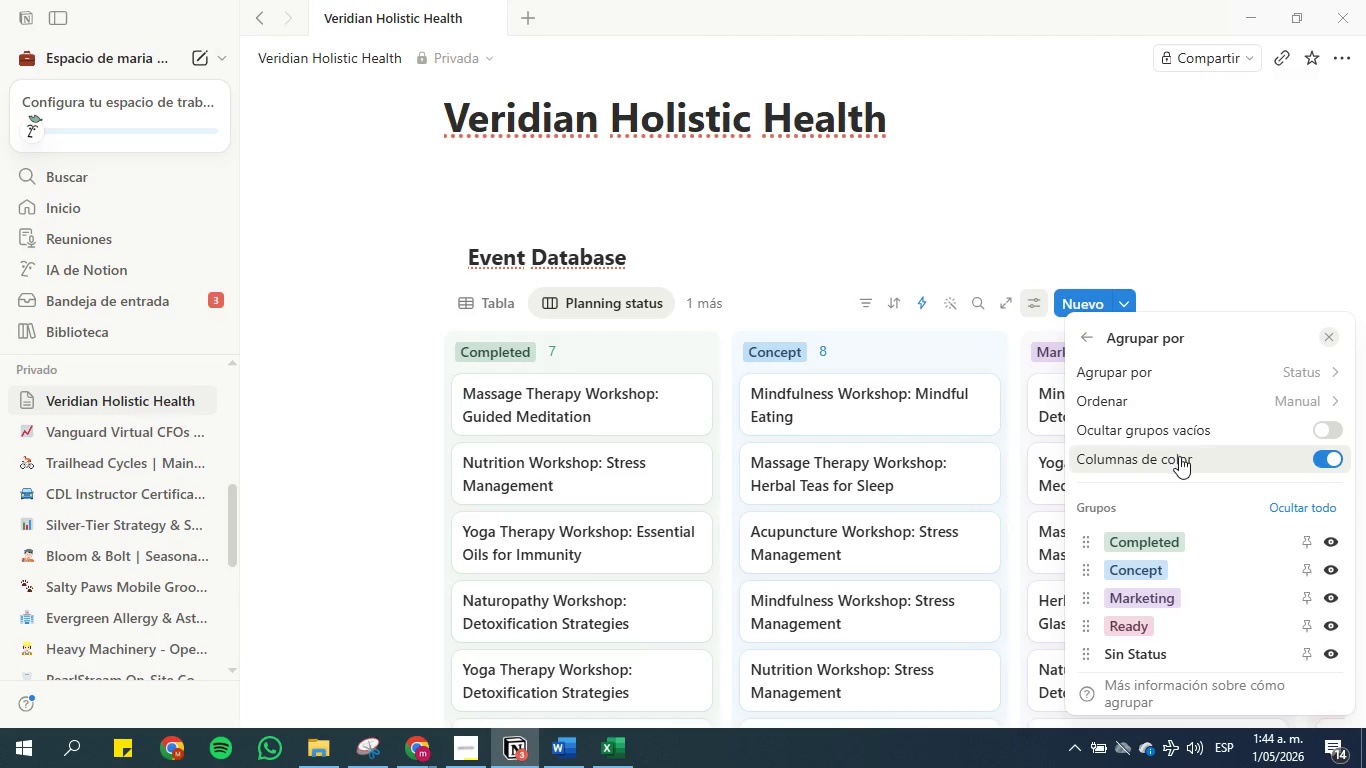 
left_click_drag(start_coordinate=[1087, 545], to_coordinate=[1100, 628])
 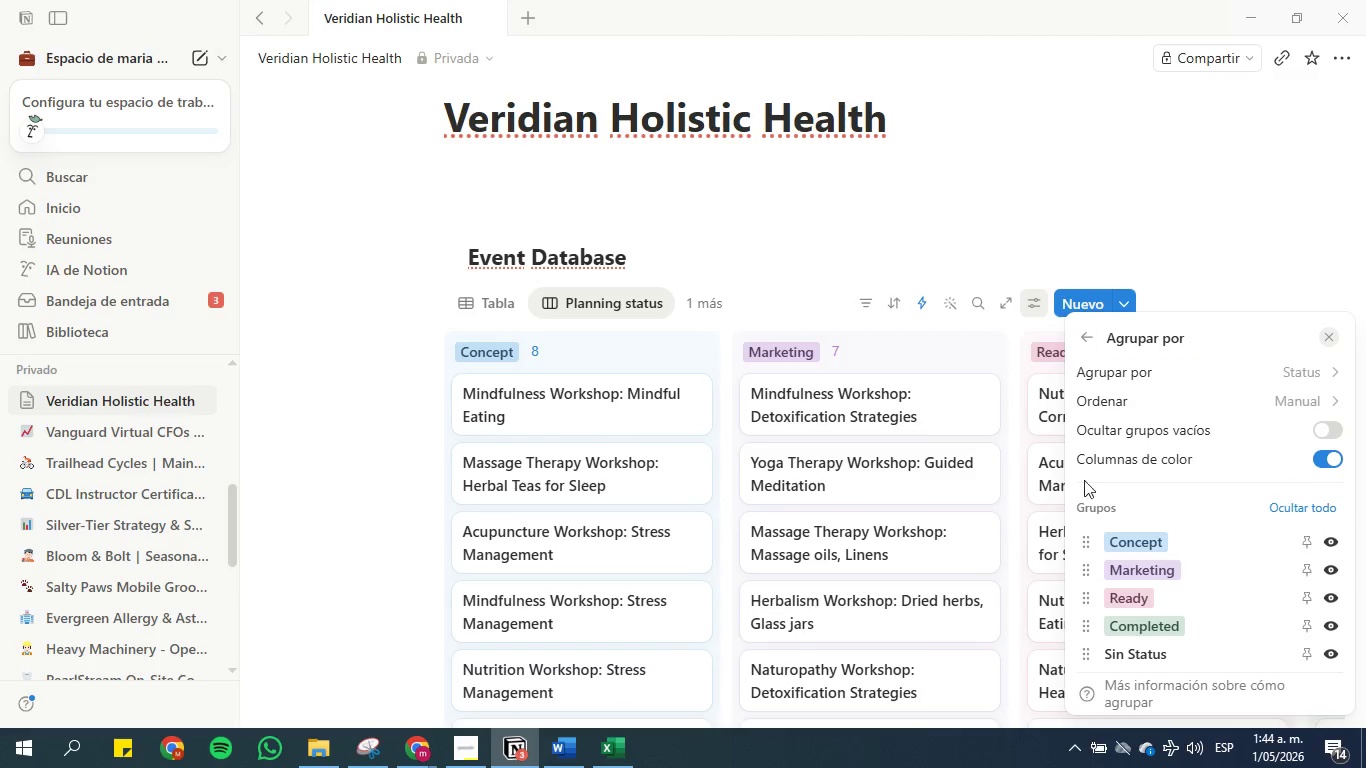 
left_click([1028, 172])
 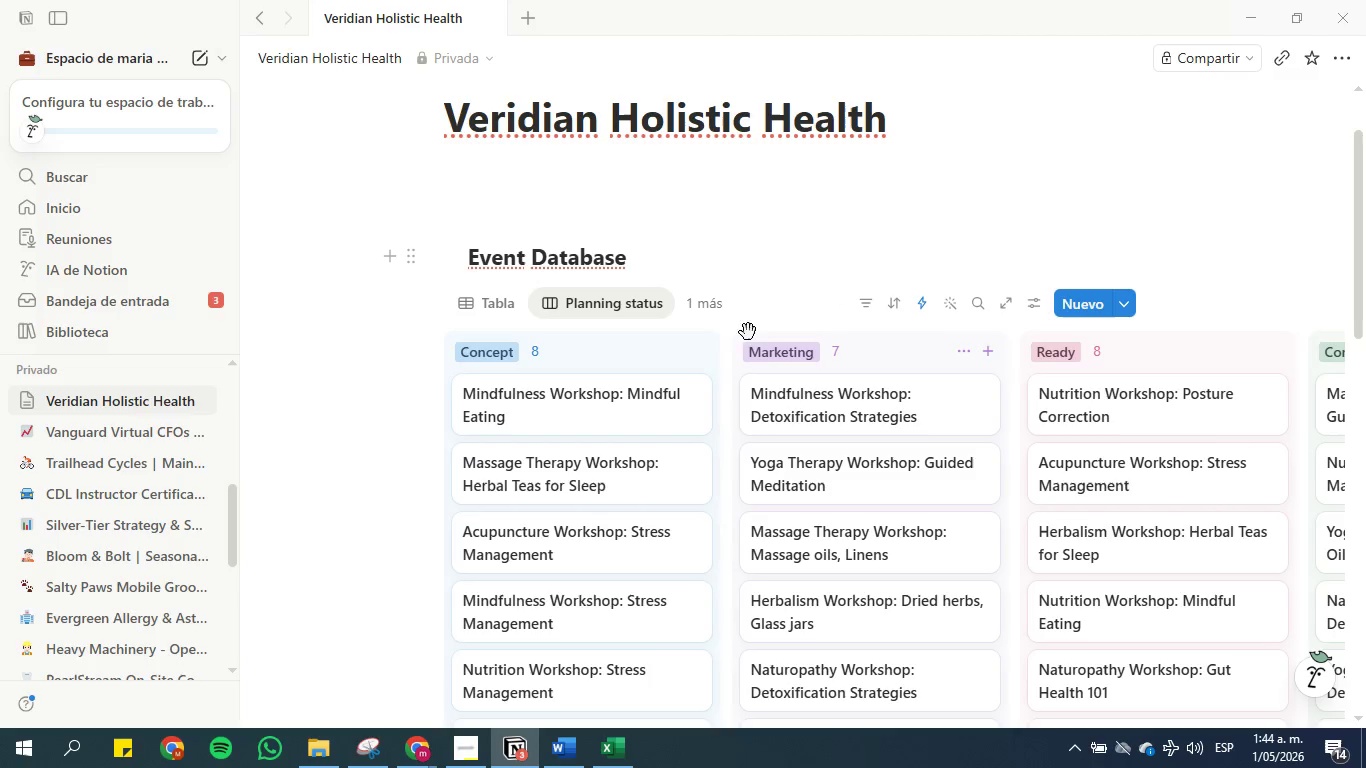 
left_click([1026, 304])
 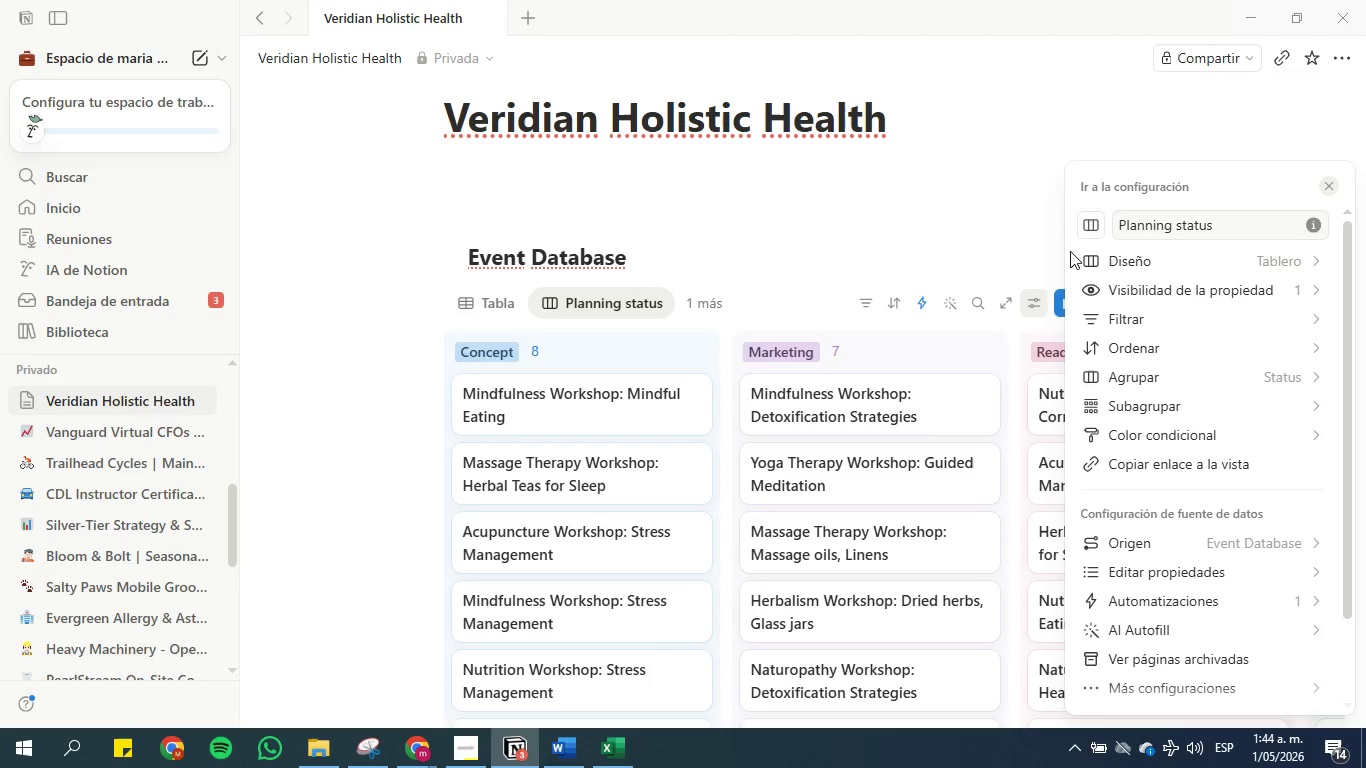 
left_click([1169, 261])
 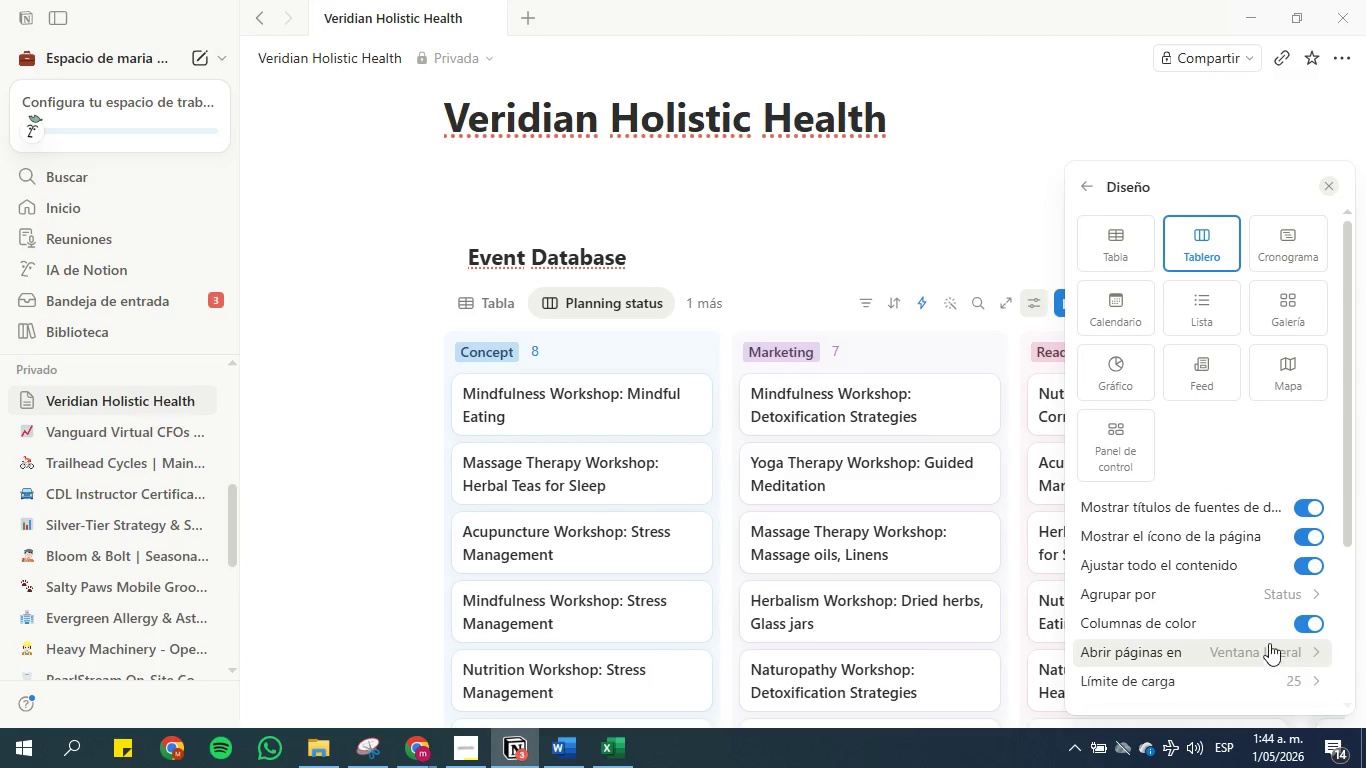 
scroll: coordinate [1260, 629], scroll_direction: down, amount: 3.0
 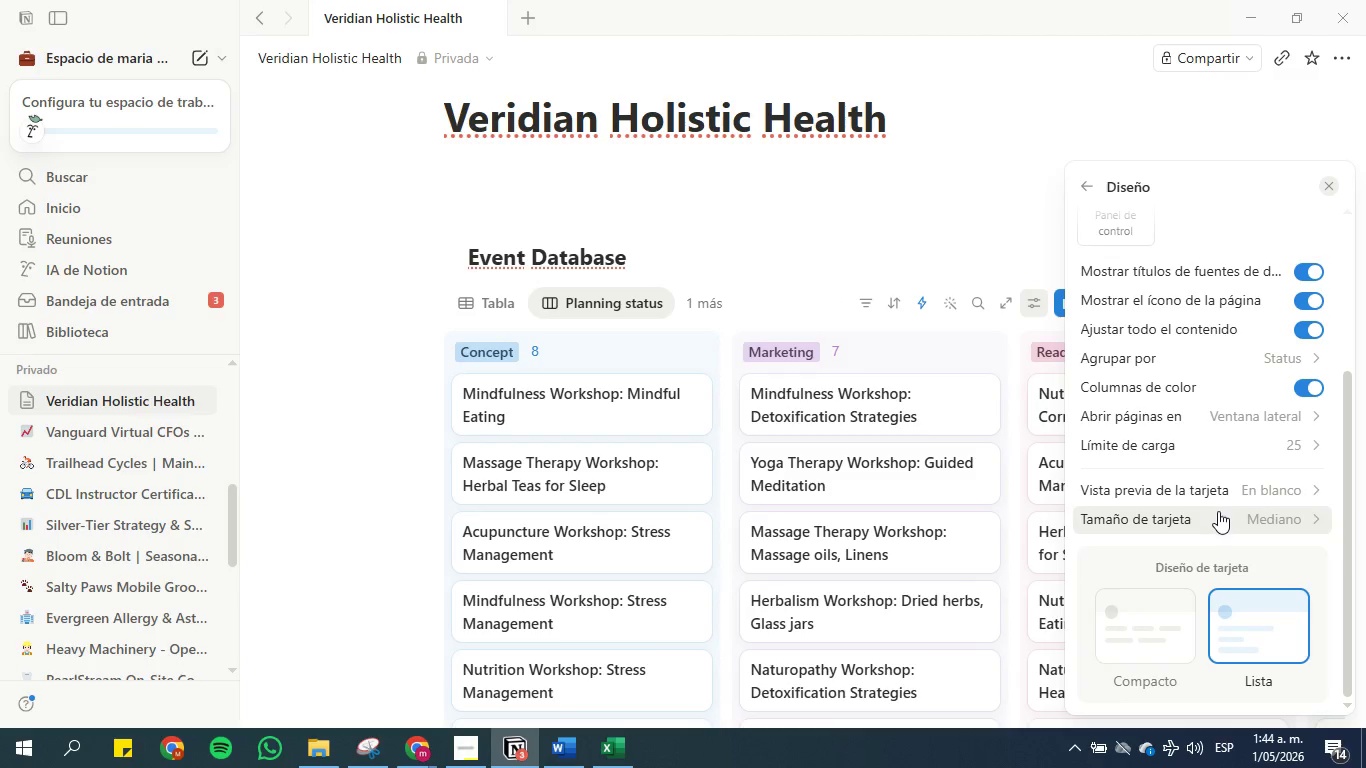 
left_click([1218, 511])
 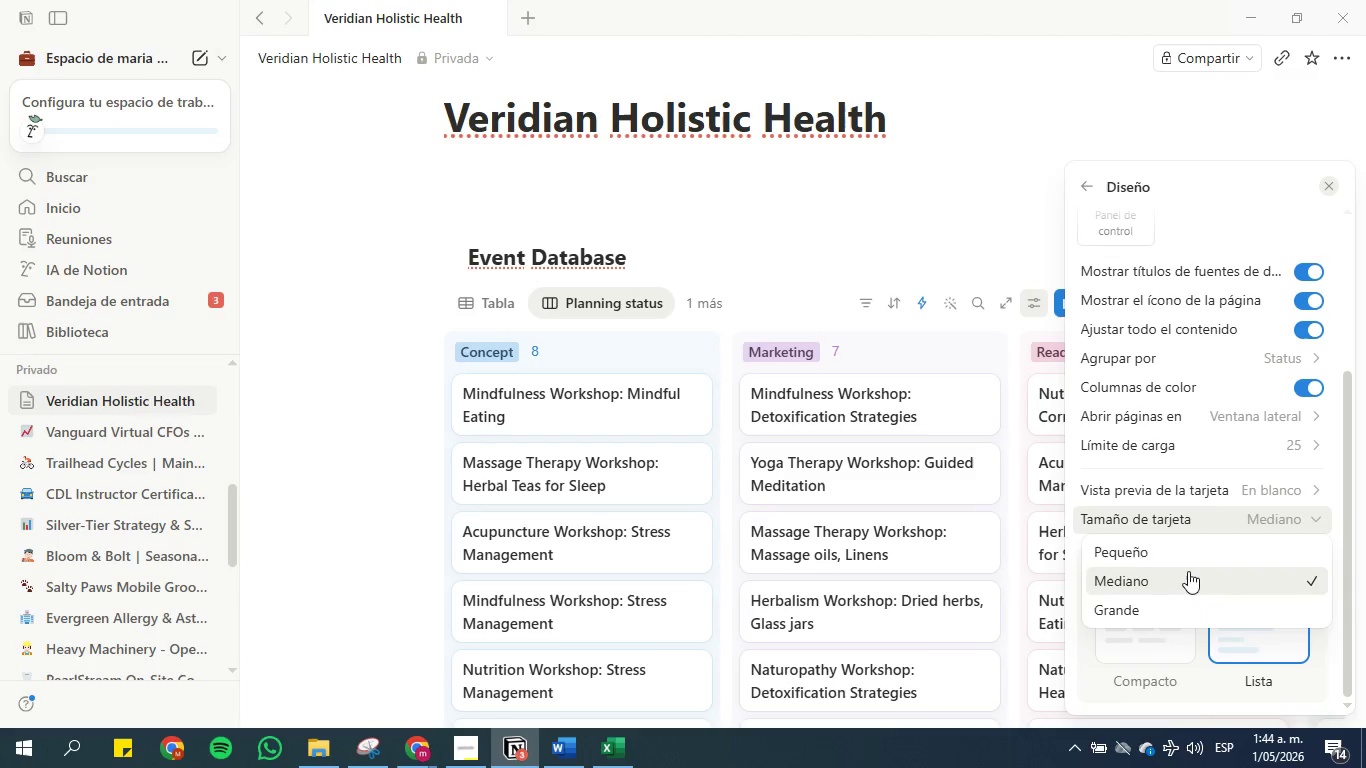 
left_click([1170, 545])
 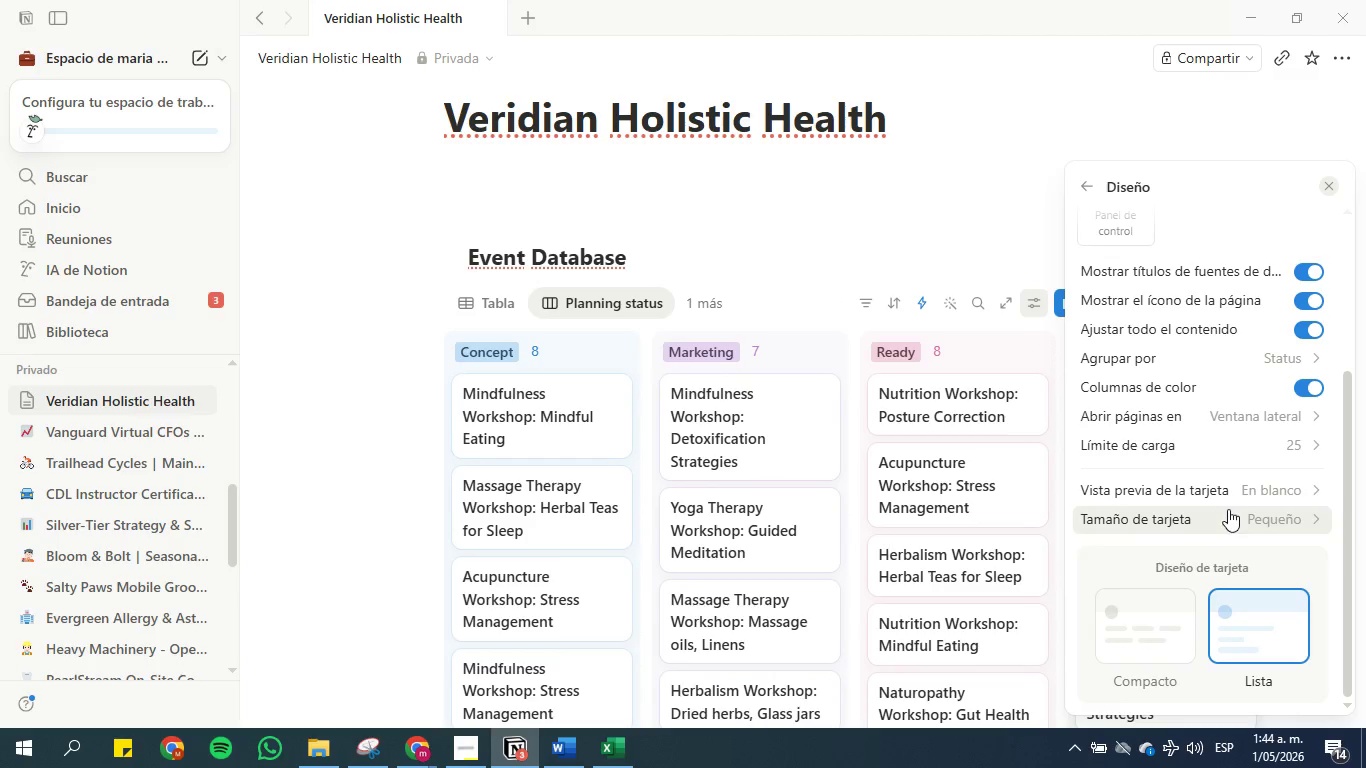 
left_click([1237, 519])
 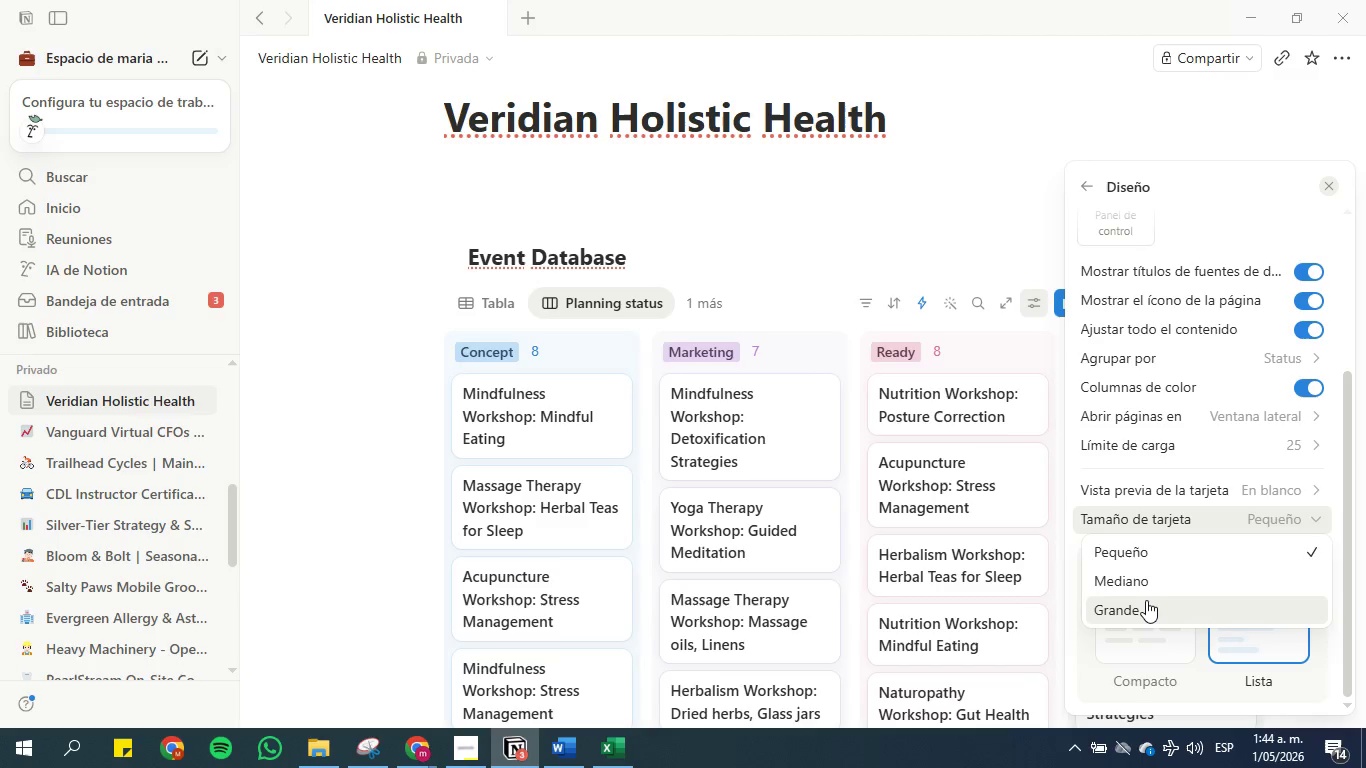 
left_click([1146, 600])
 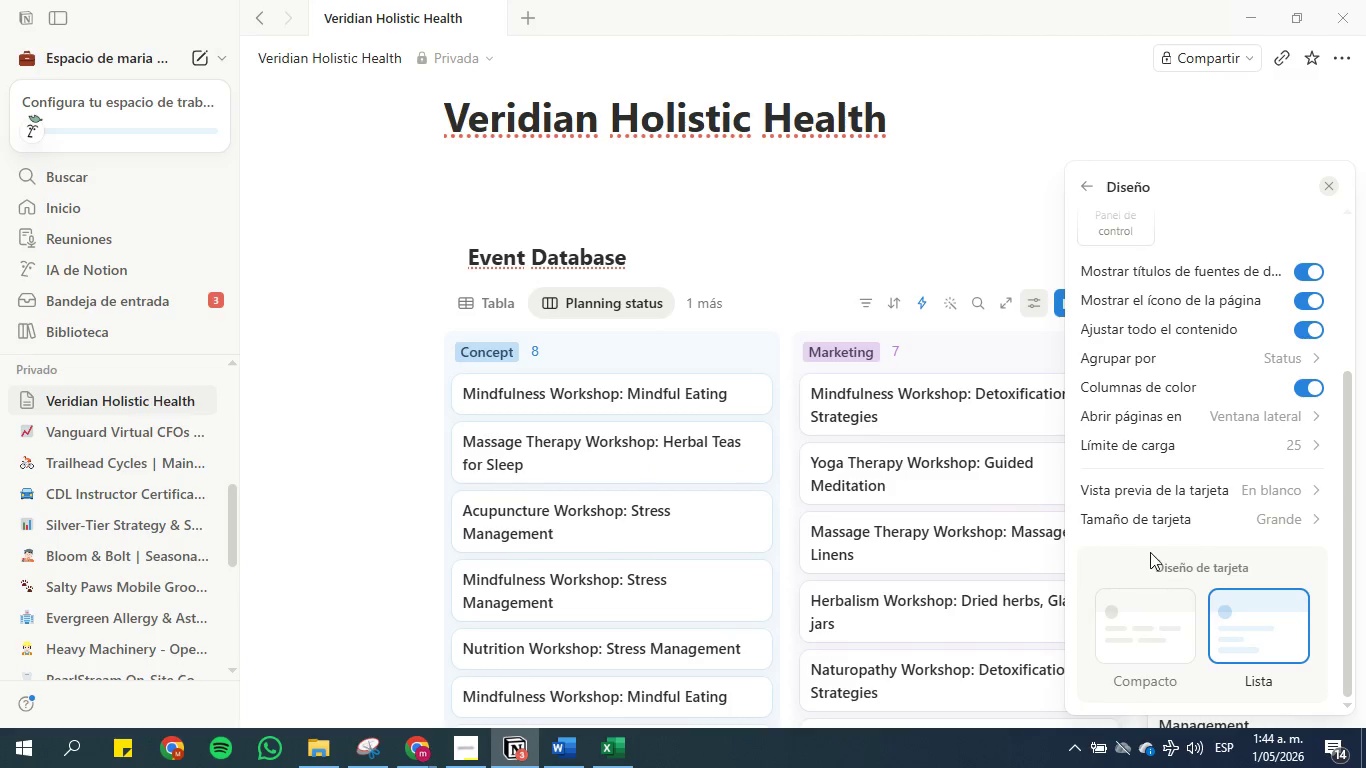 
left_click([1152, 526])
 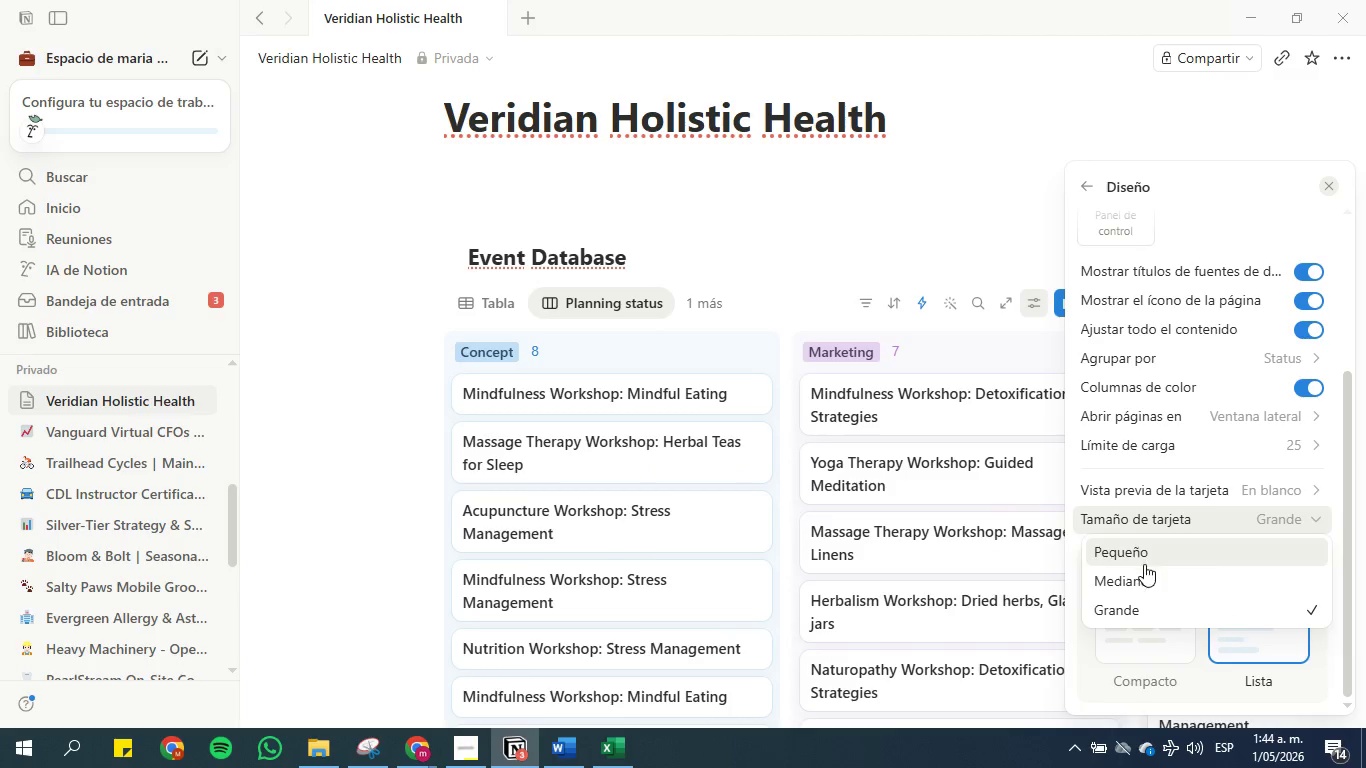 
left_click([1144, 565])
 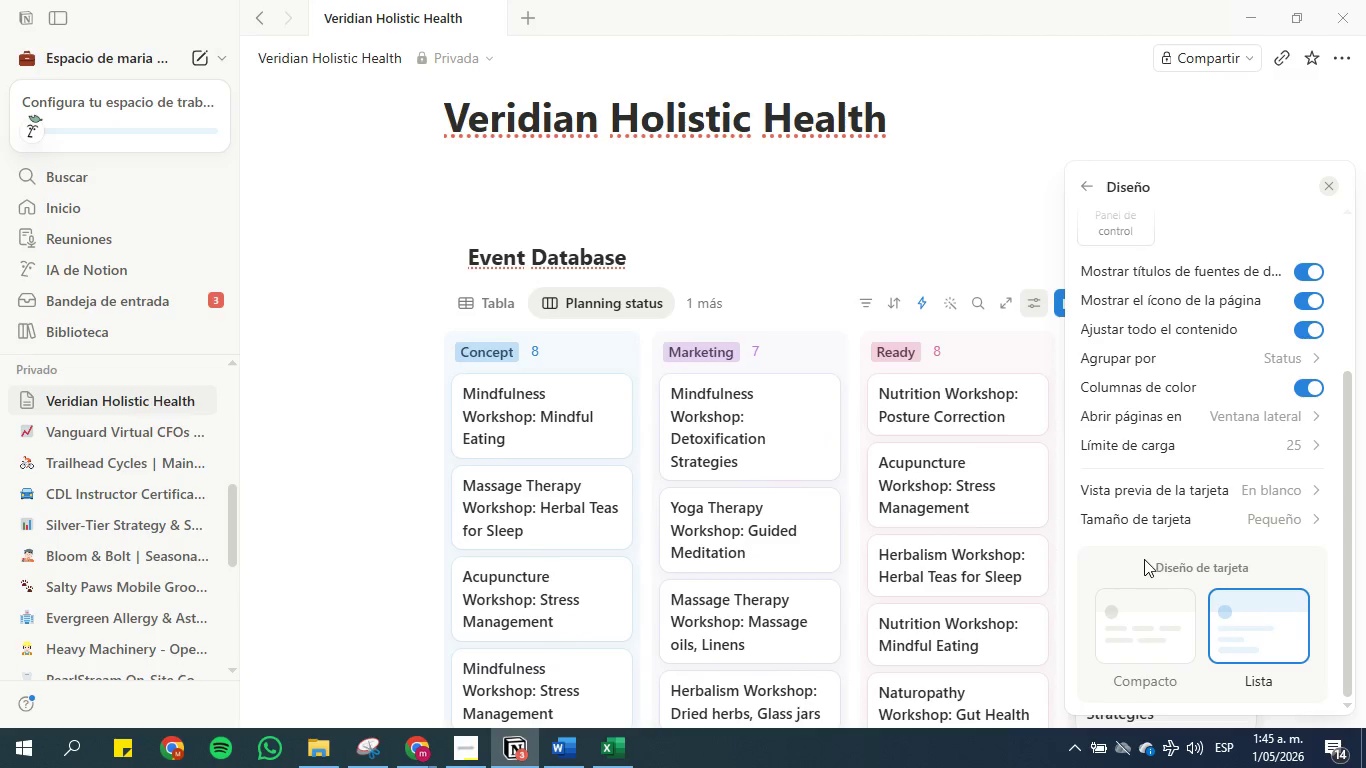 
left_click([1144, 526])
 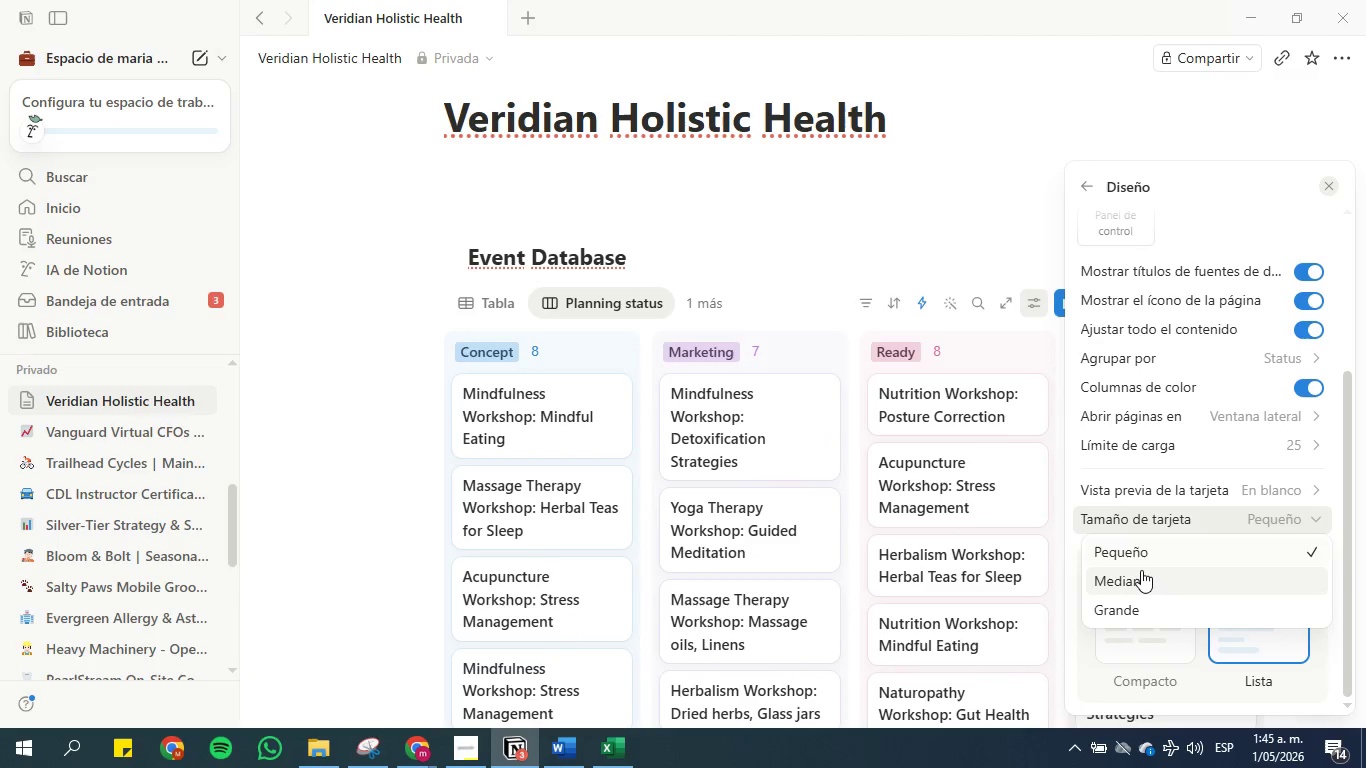 
left_click([1141, 571])
 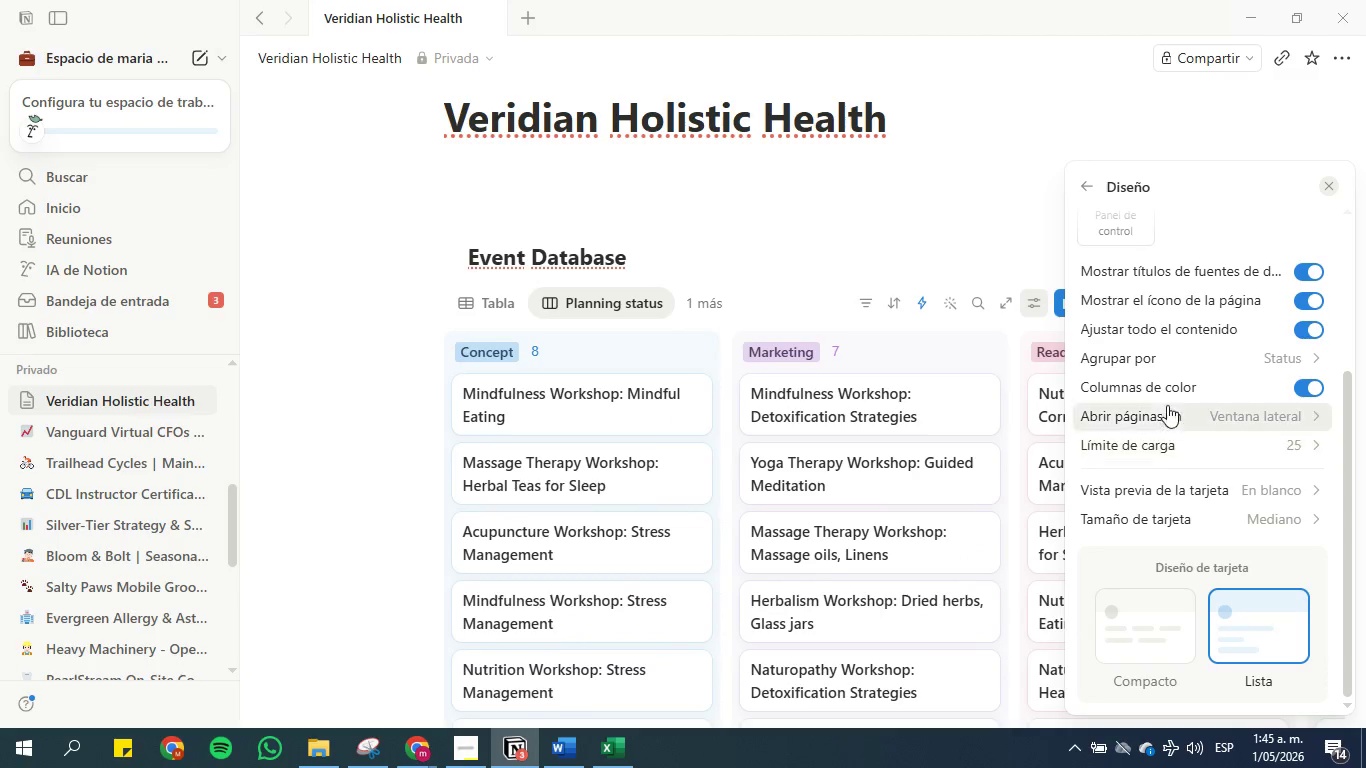 
scroll: coordinate [1175, 377], scroll_direction: up, amount: 1.0
 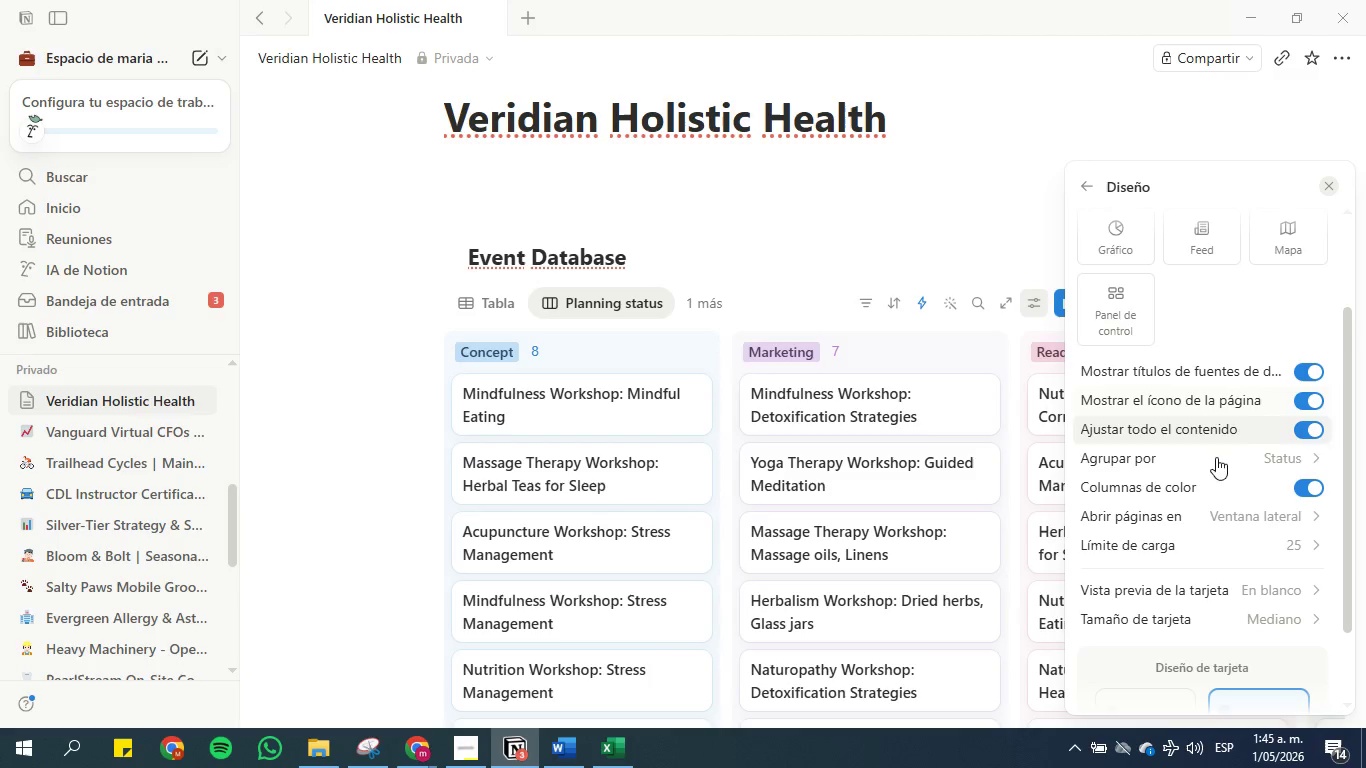 
left_click([1304, 490])
 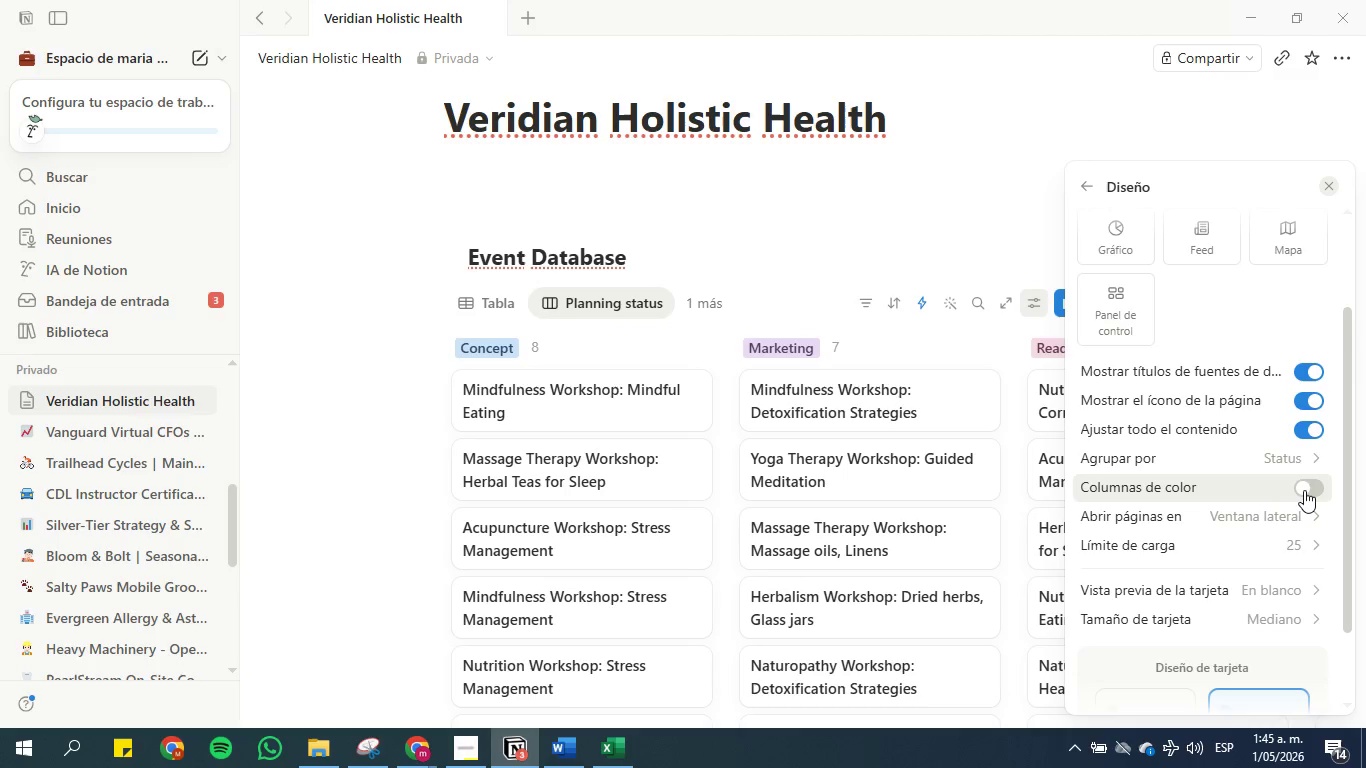 
left_click([1304, 490])
 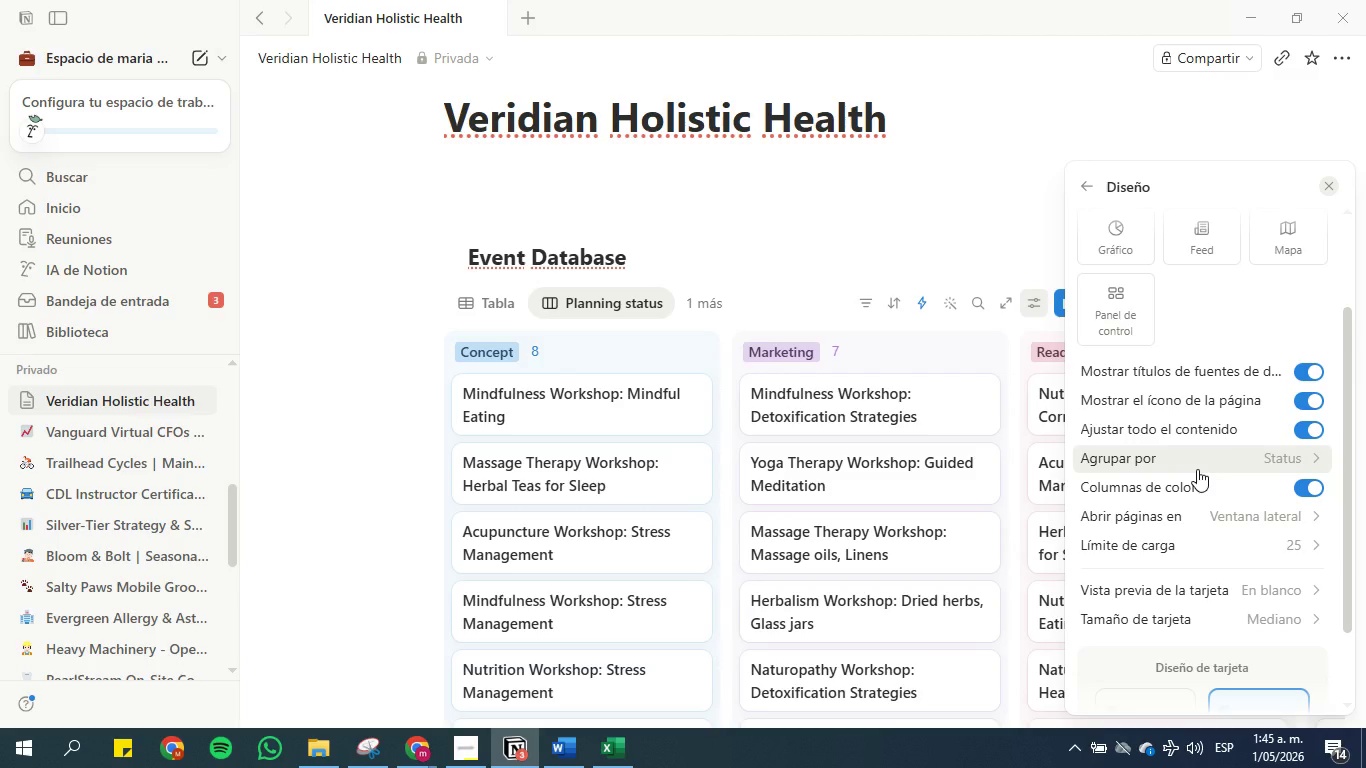 
wait(8.64)
 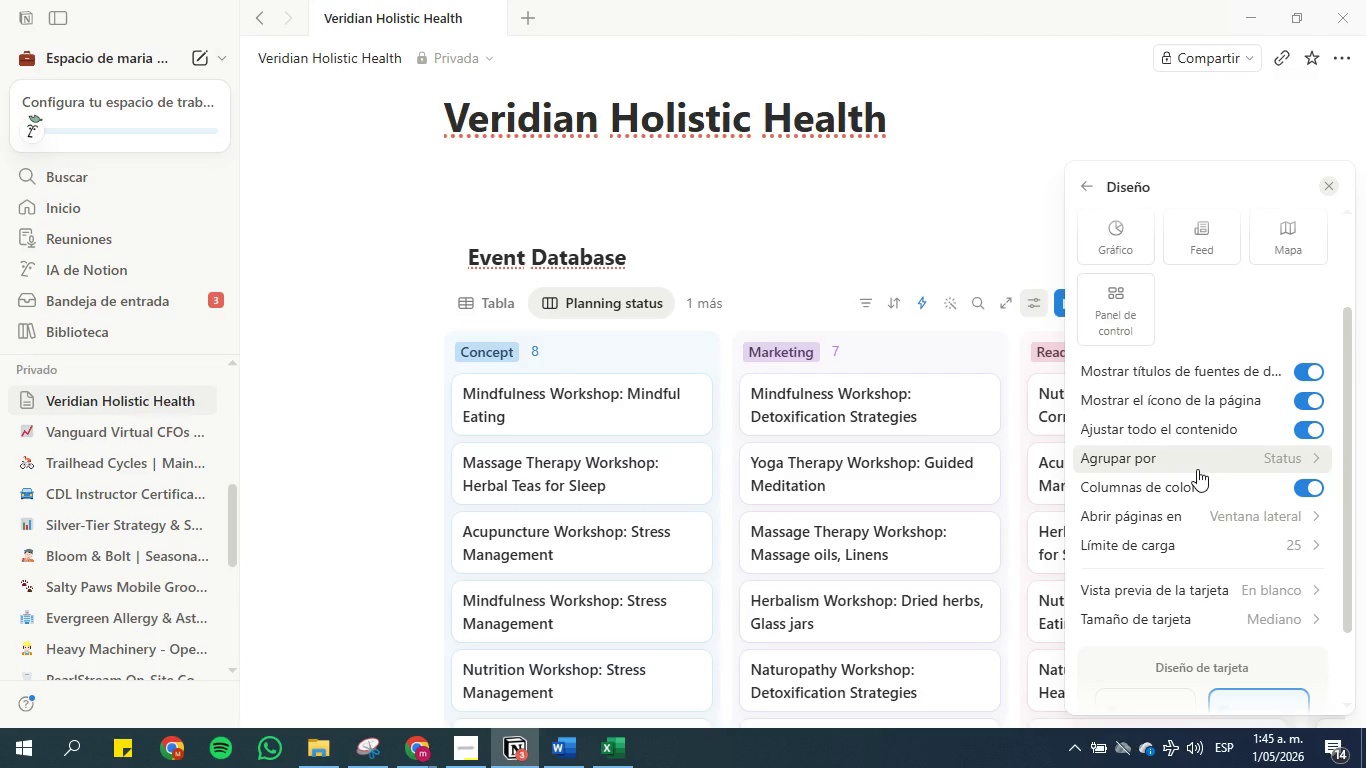 
left_click([1312, 427])
 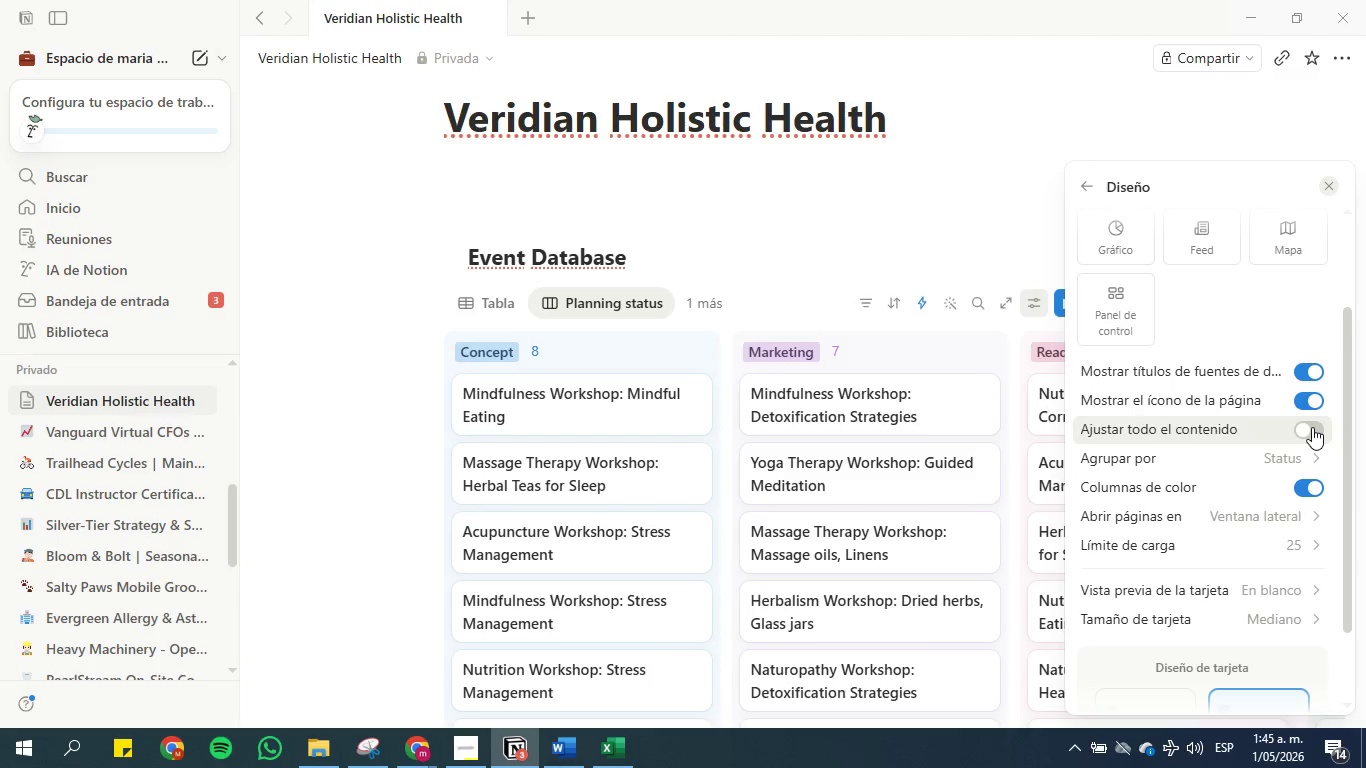 
left_click([1312, 427])
 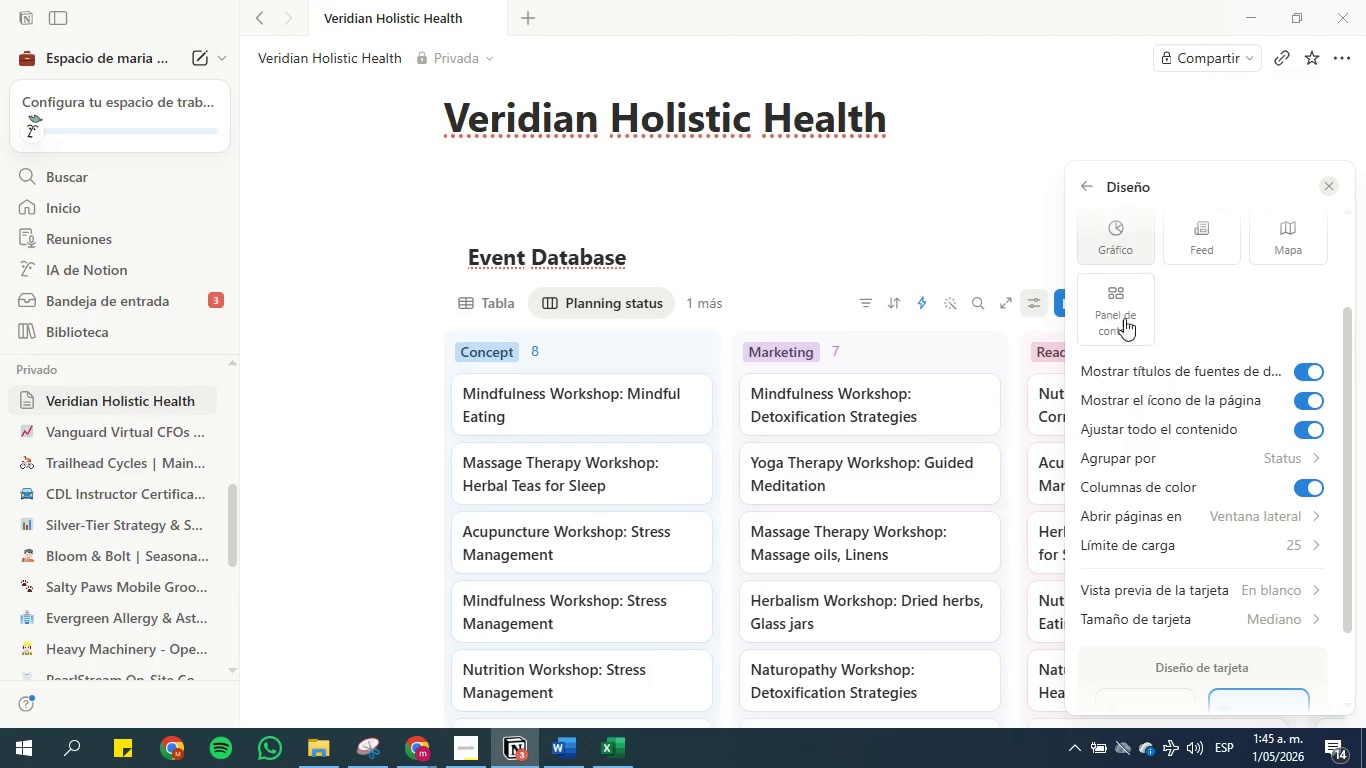 
scroll: coordinate [1213, 520], scroll_direction: down, amount: 4.0
 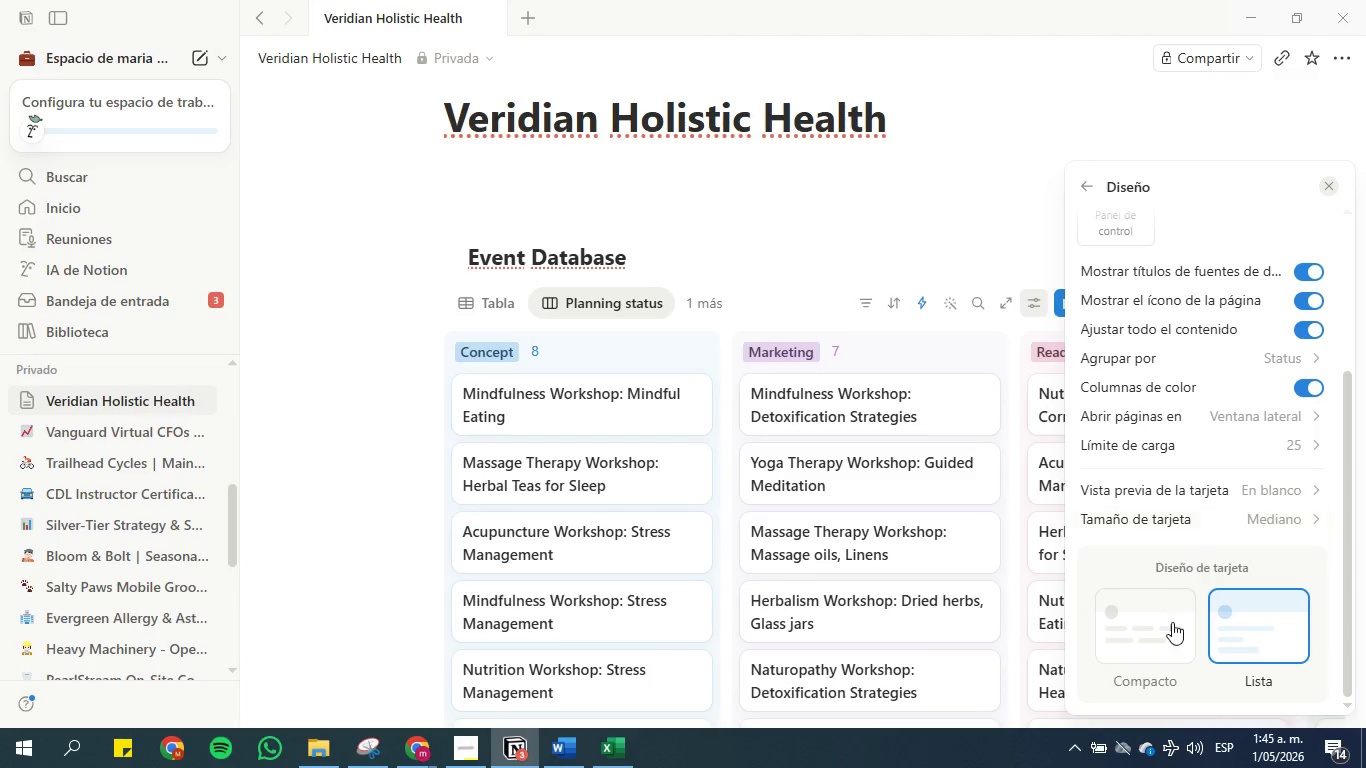 
left_click([1166, 631])
 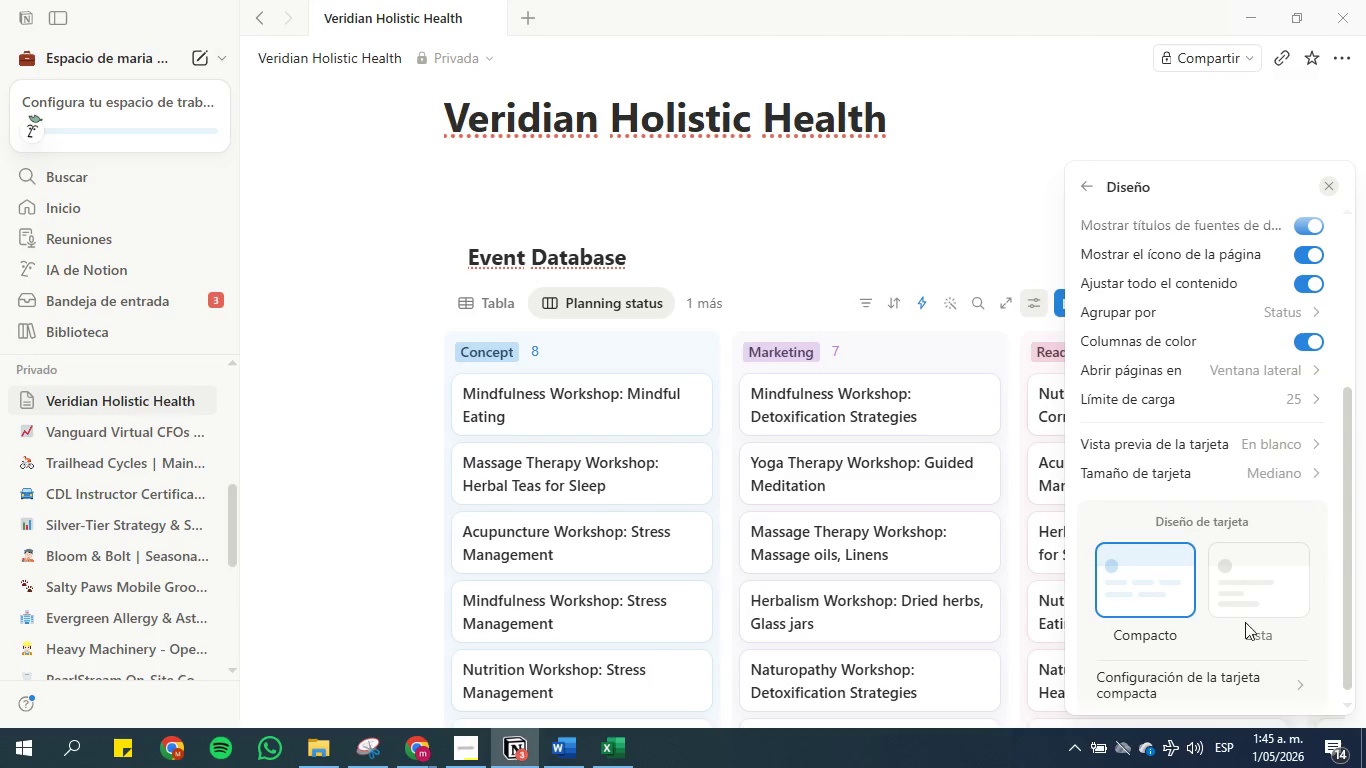 
left_click([1267, 589])
 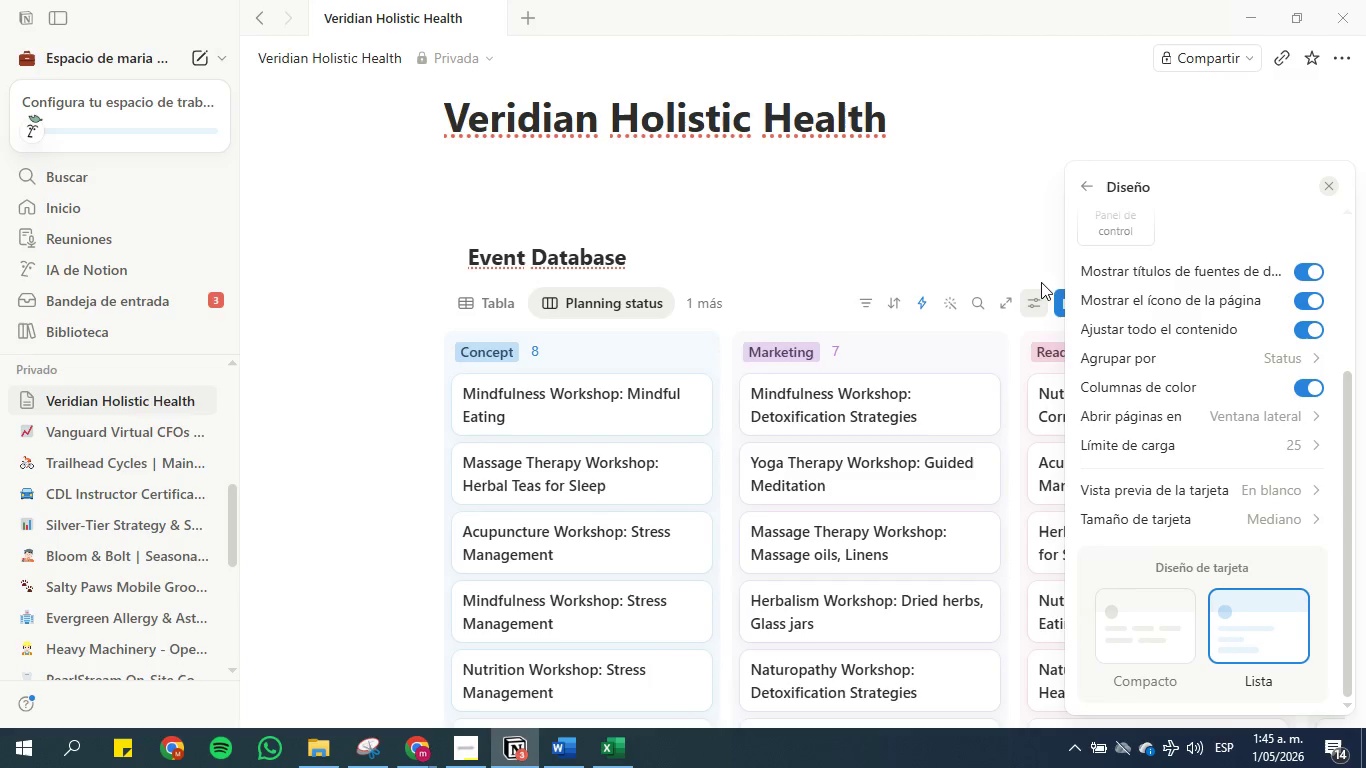 
scroll: coordinate [1122, 337], scroll_direction: up, amount: 9.0
 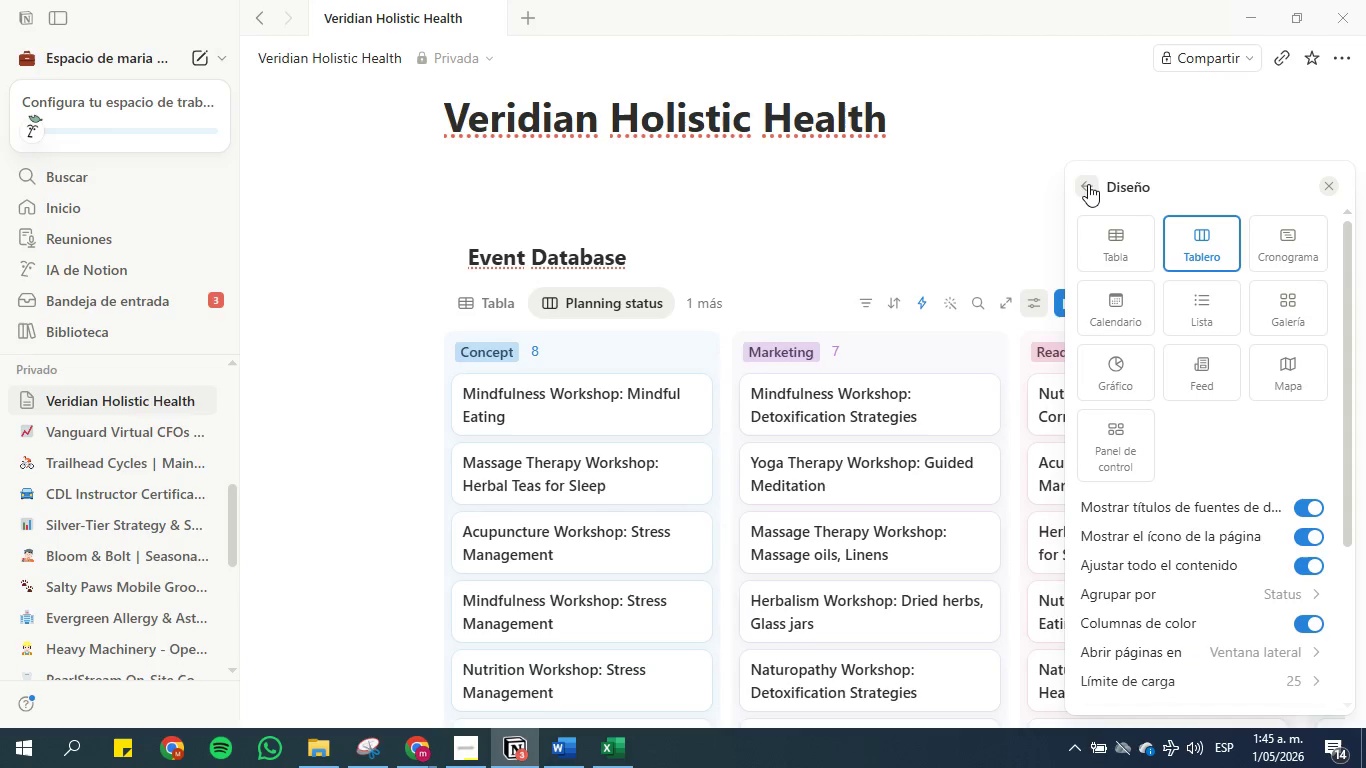 
left_click([1088, 183])
 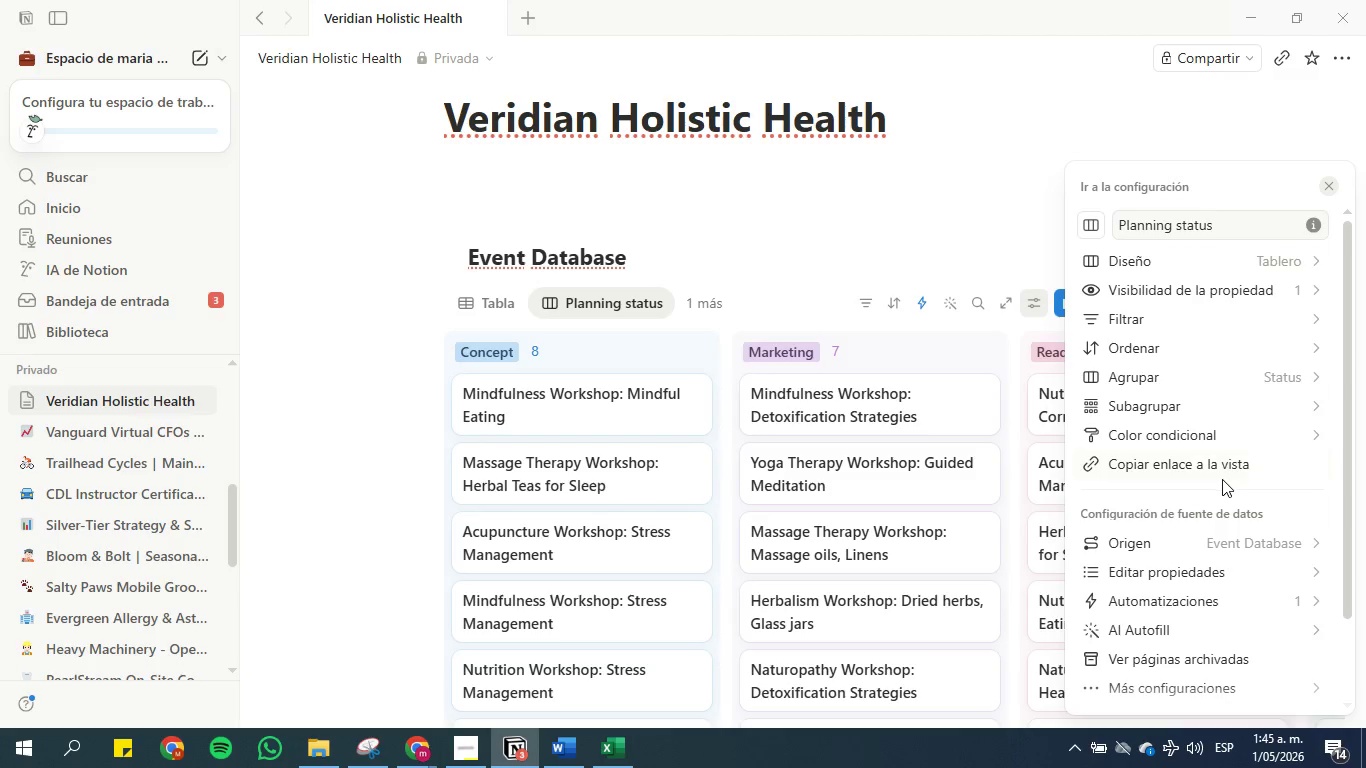 
scroll: coordinate [1222, 487], scroll_direction: down, amount: 4.0
 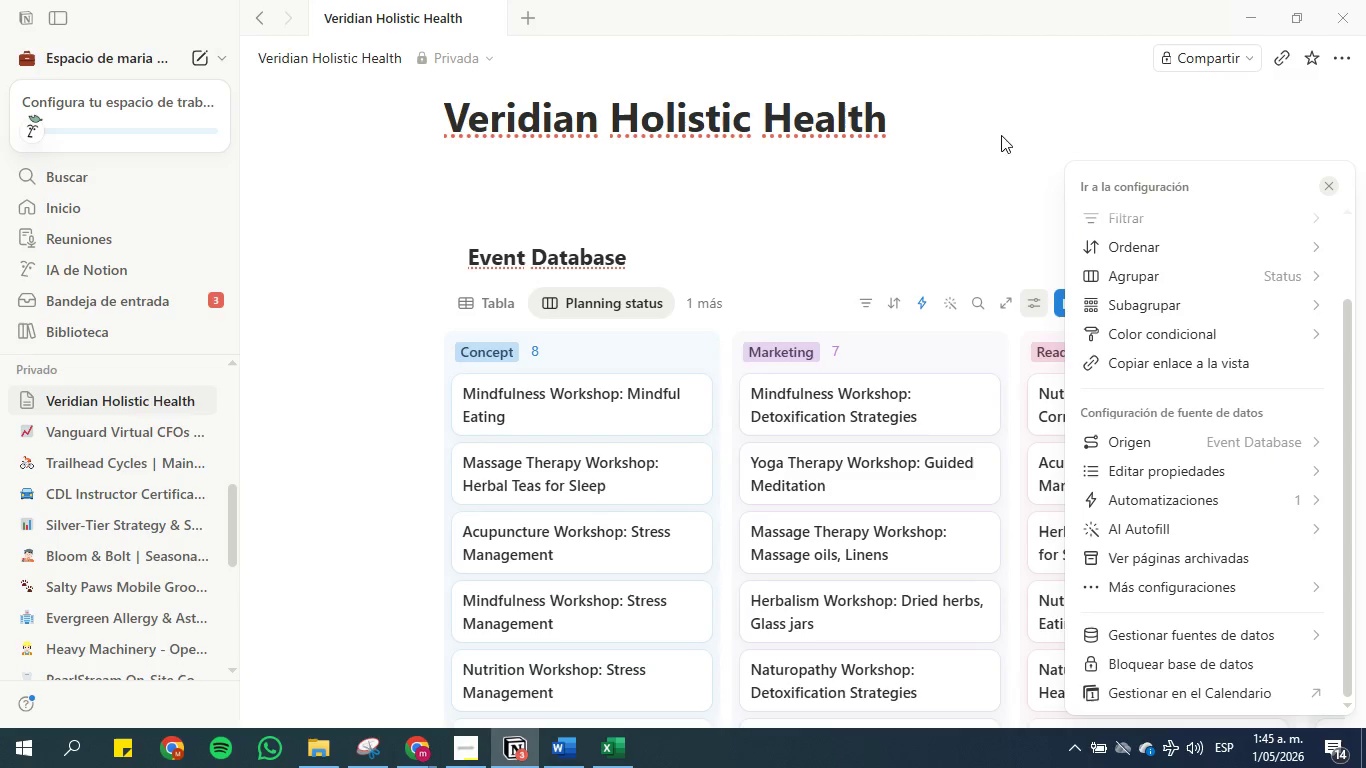 
left_click([992, 127])
 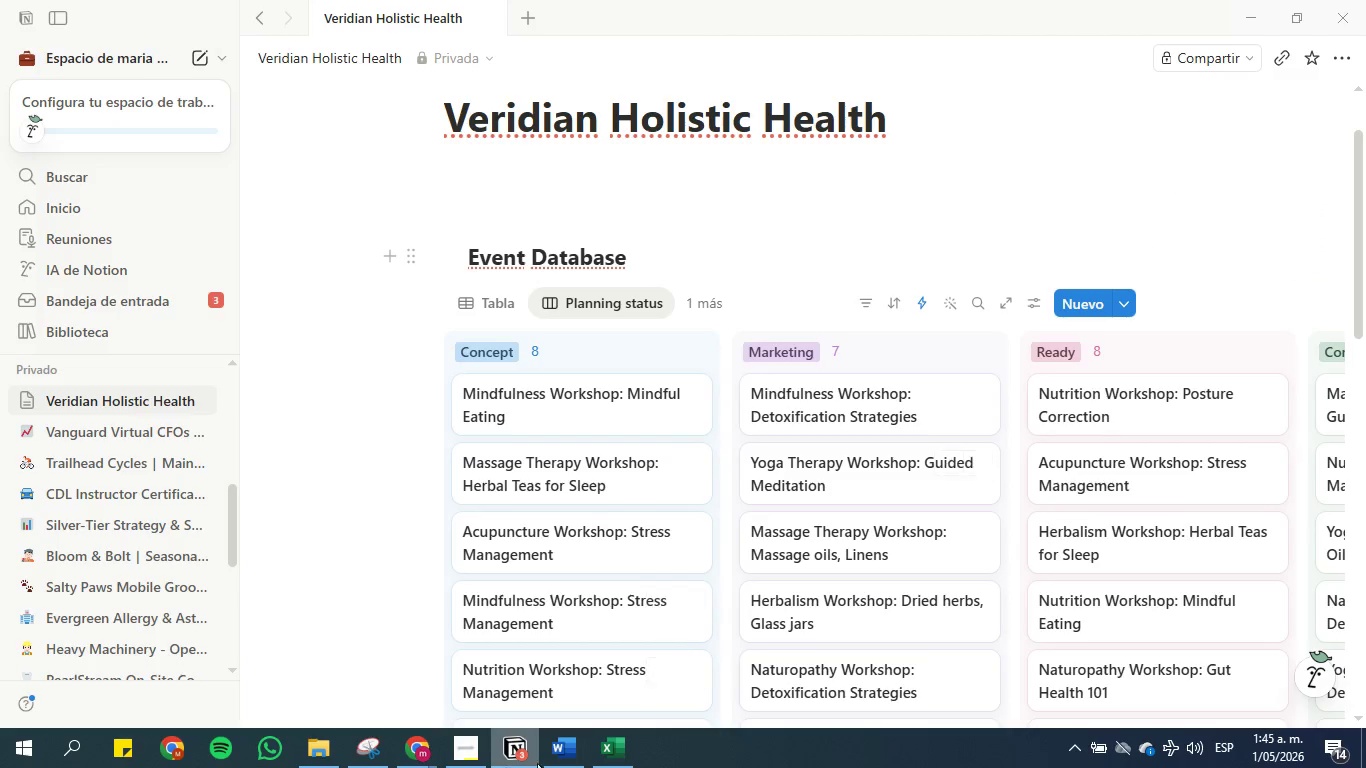 
left_click([576, 742])
 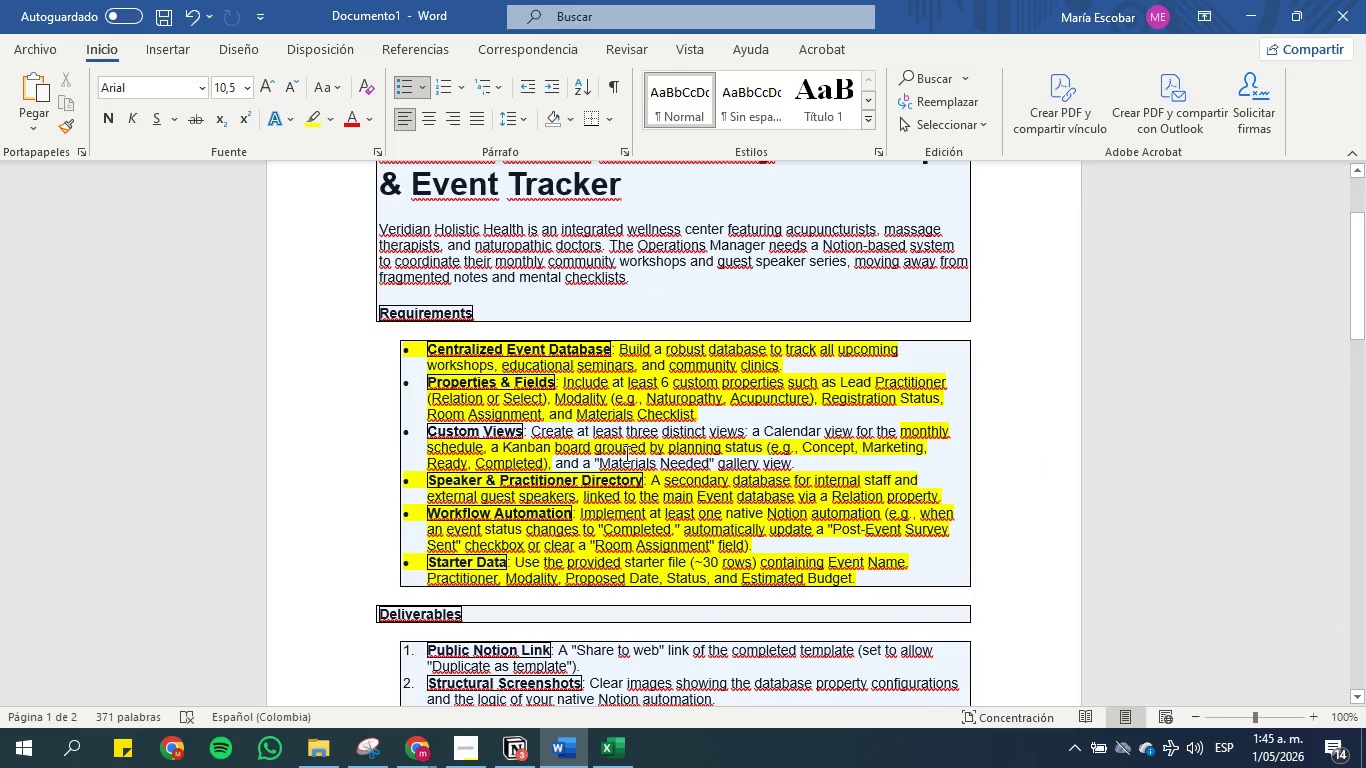 
left_click_drag(start_coordinate=[708, 467], to_coordinate=[622, 467])
 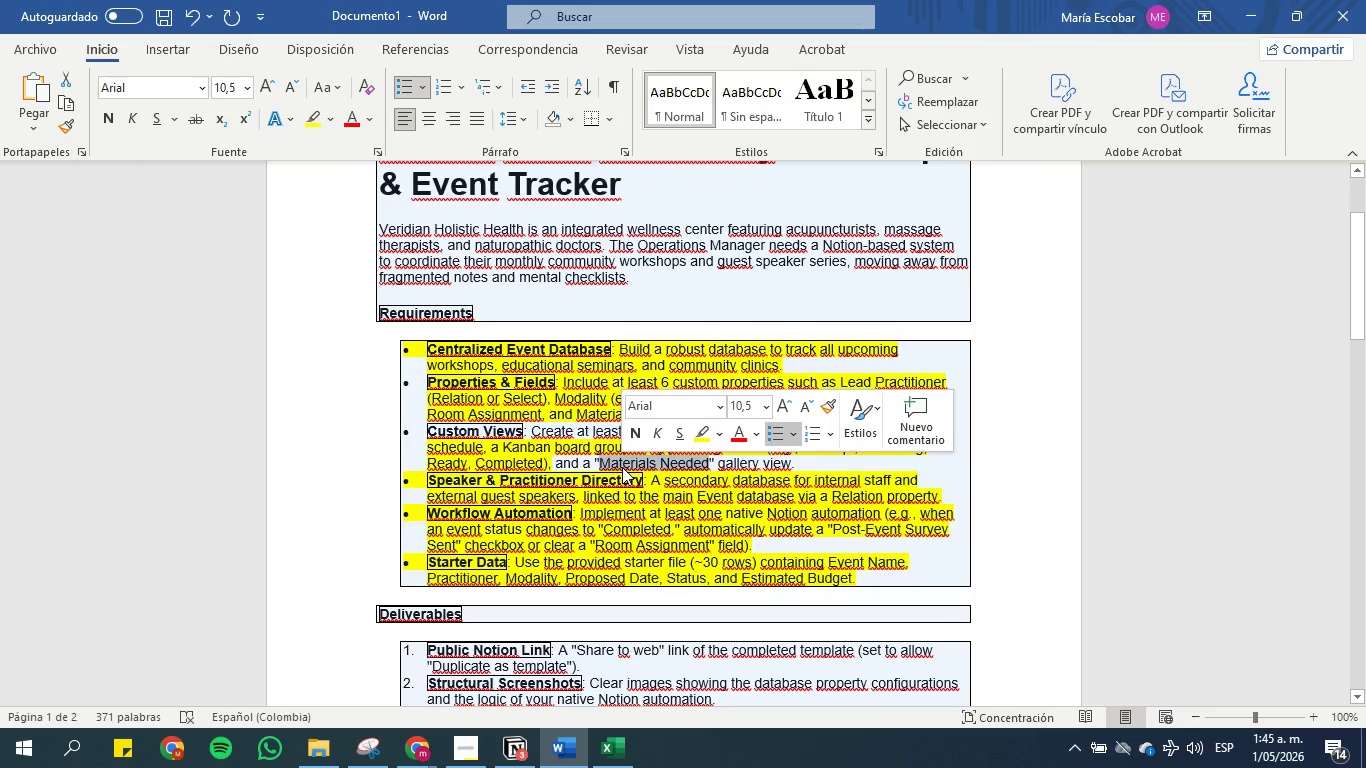 
key(Control+C)
 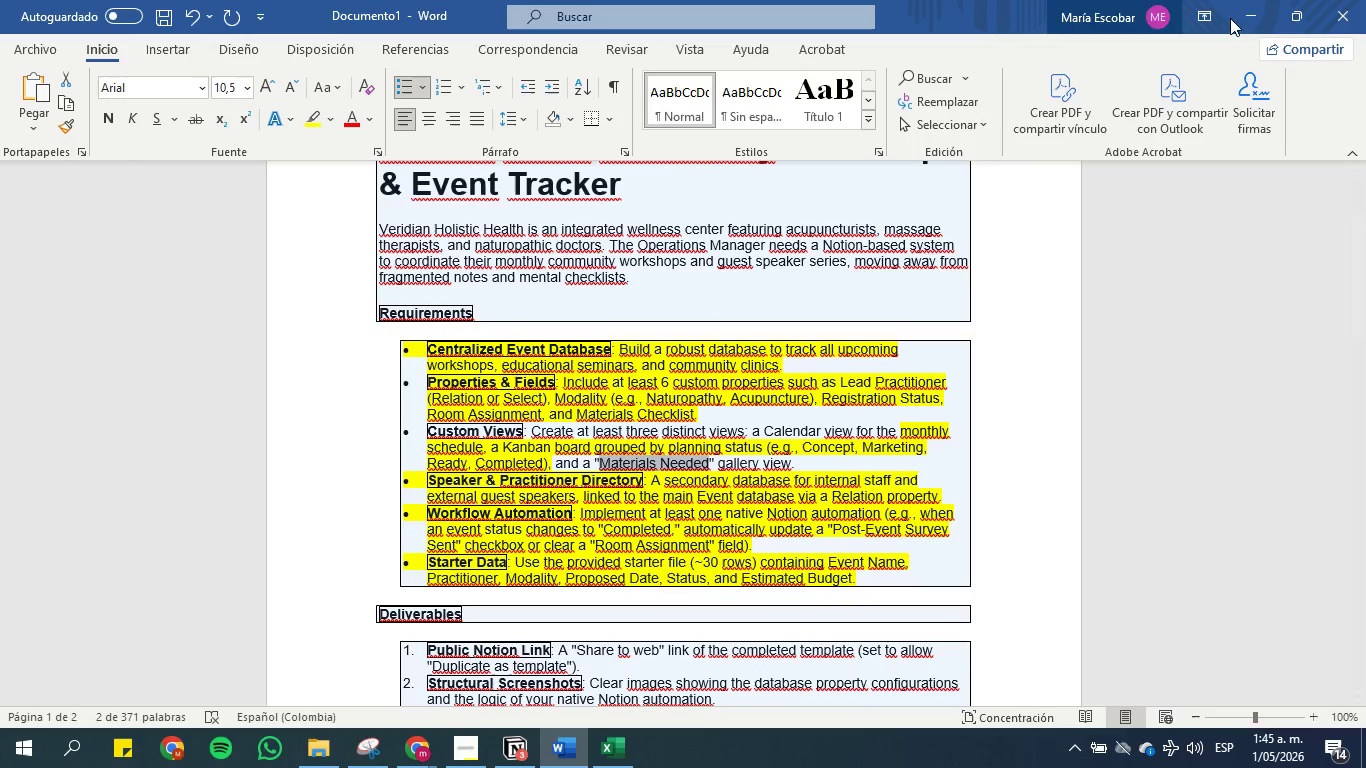 
left_click([1250, 6])
 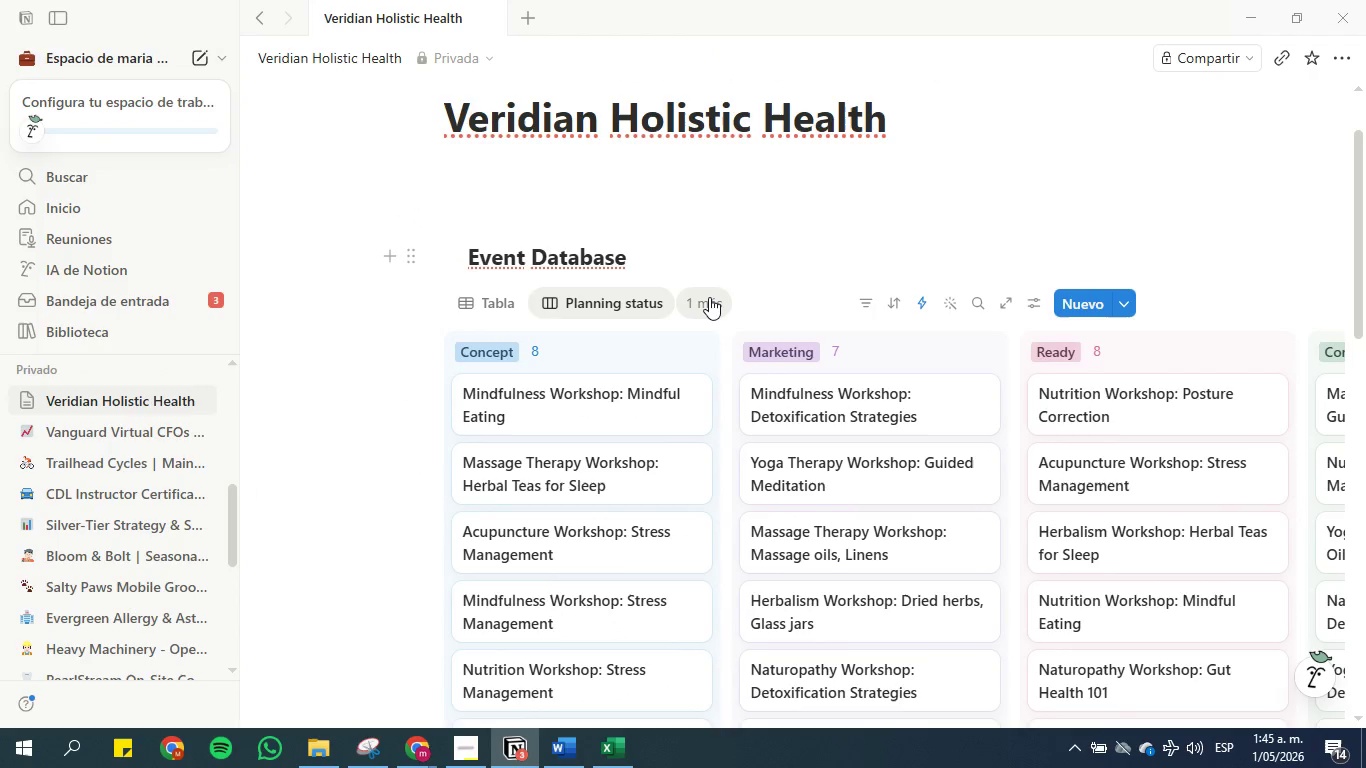 
left_click([709, 297])
 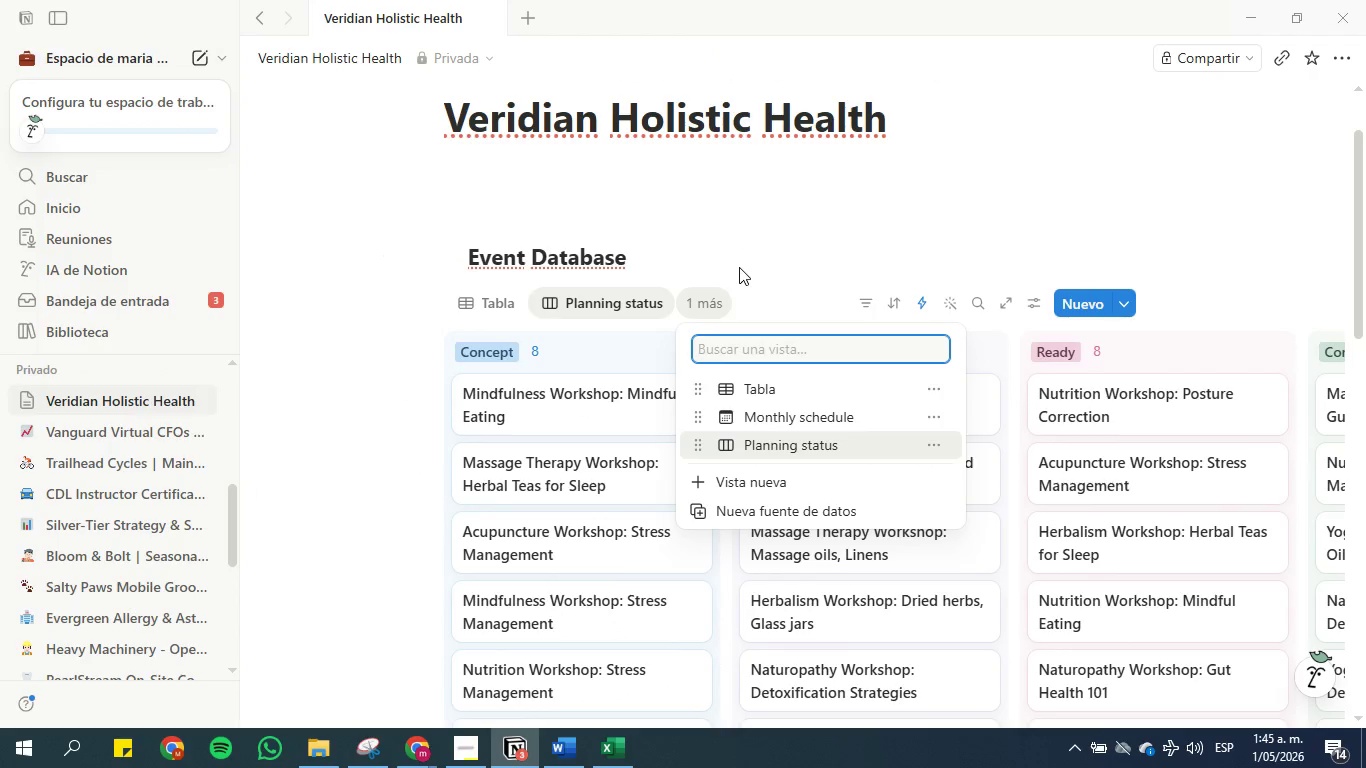 
left_click([767, 239])
 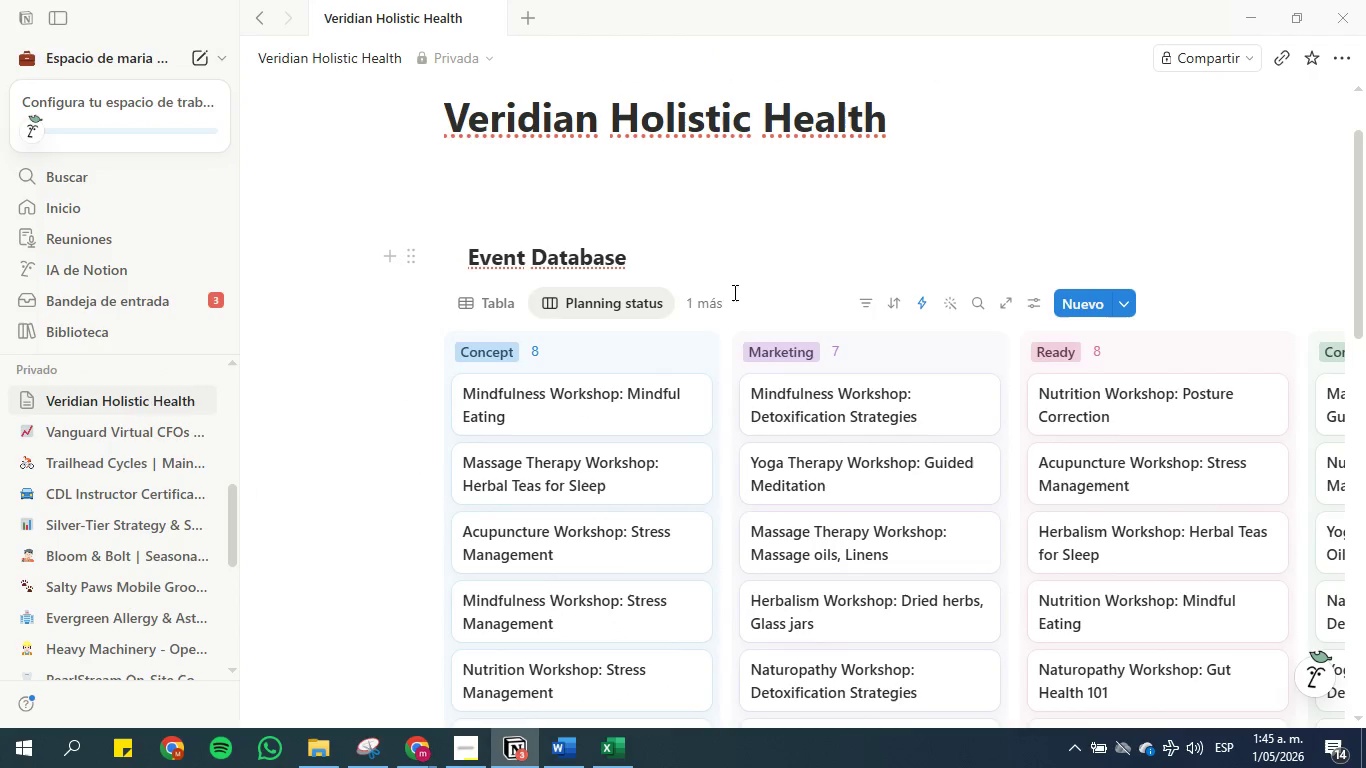 
left_click([708, 304])
 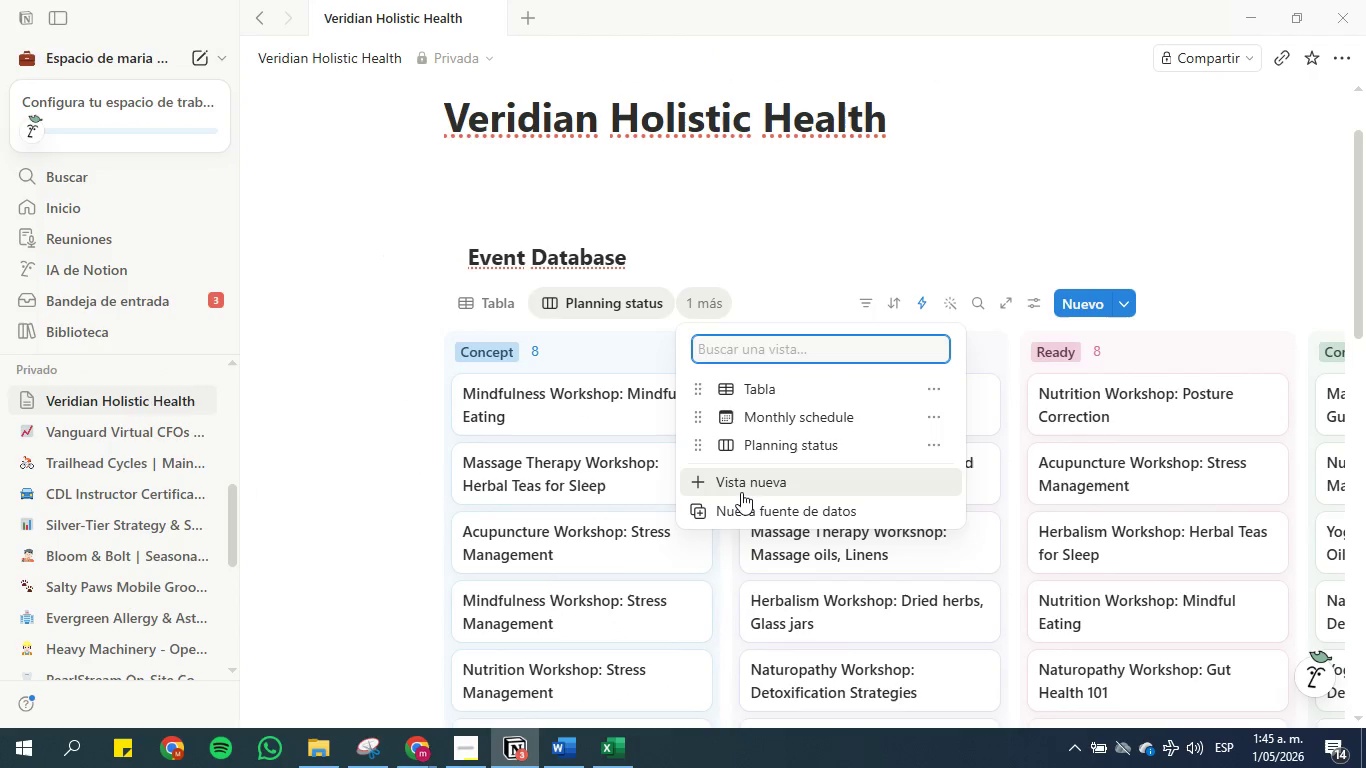 
left_click([741, 483])
 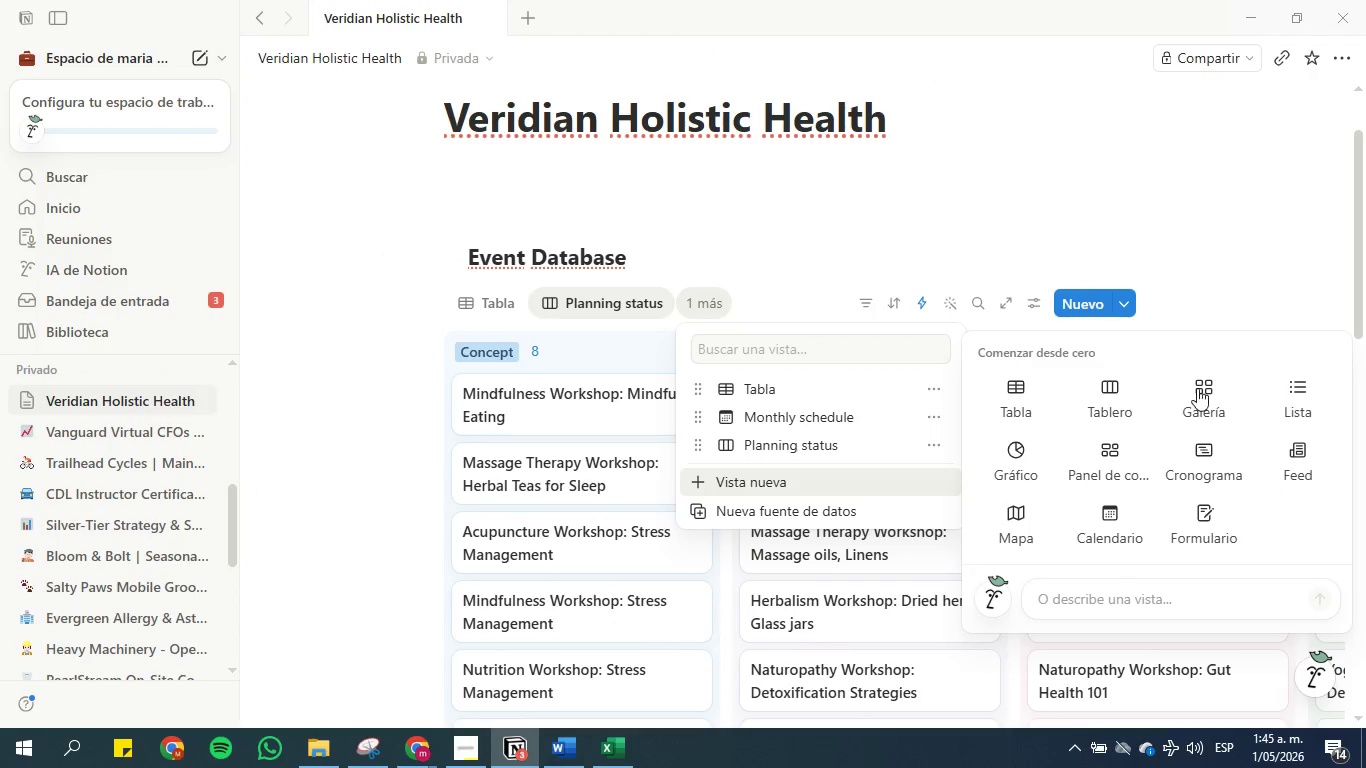 
left_click([1197, 388])
 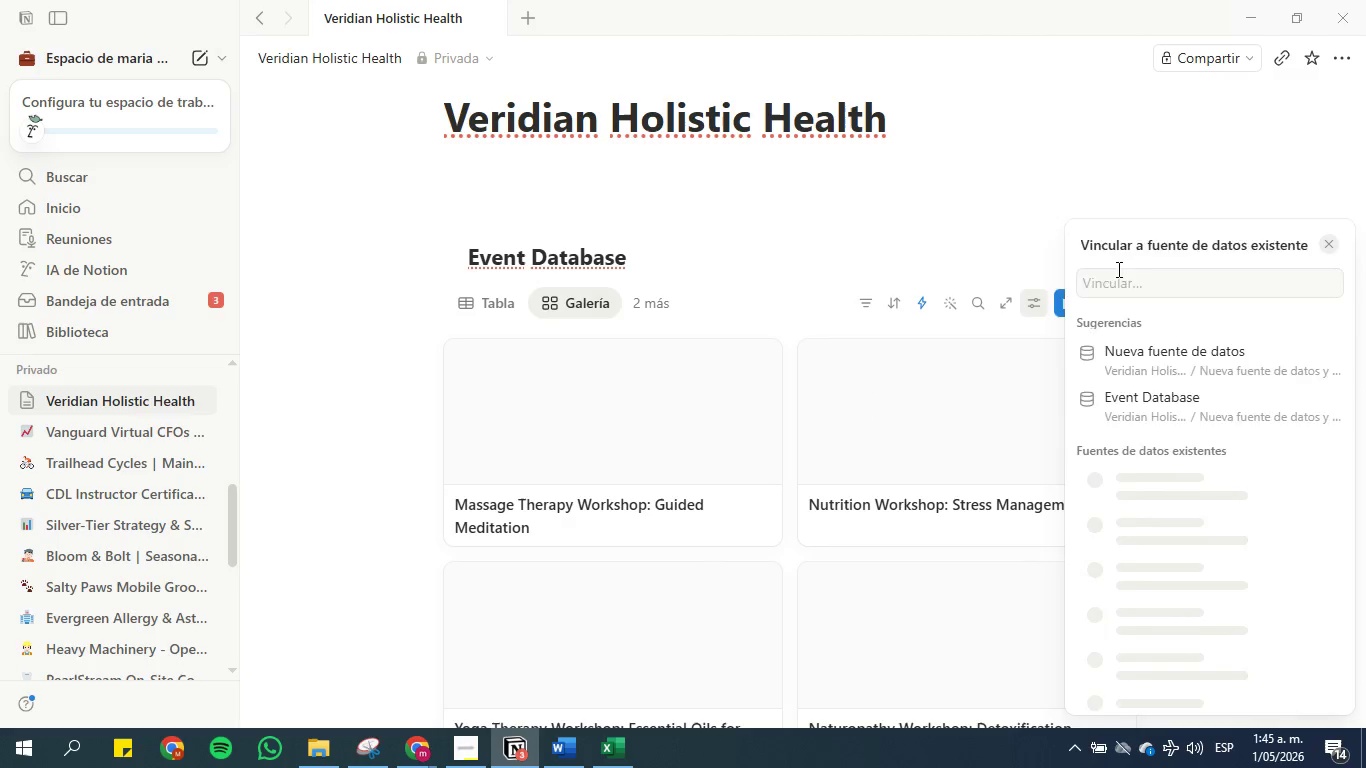 
left_click([1189, 164])
 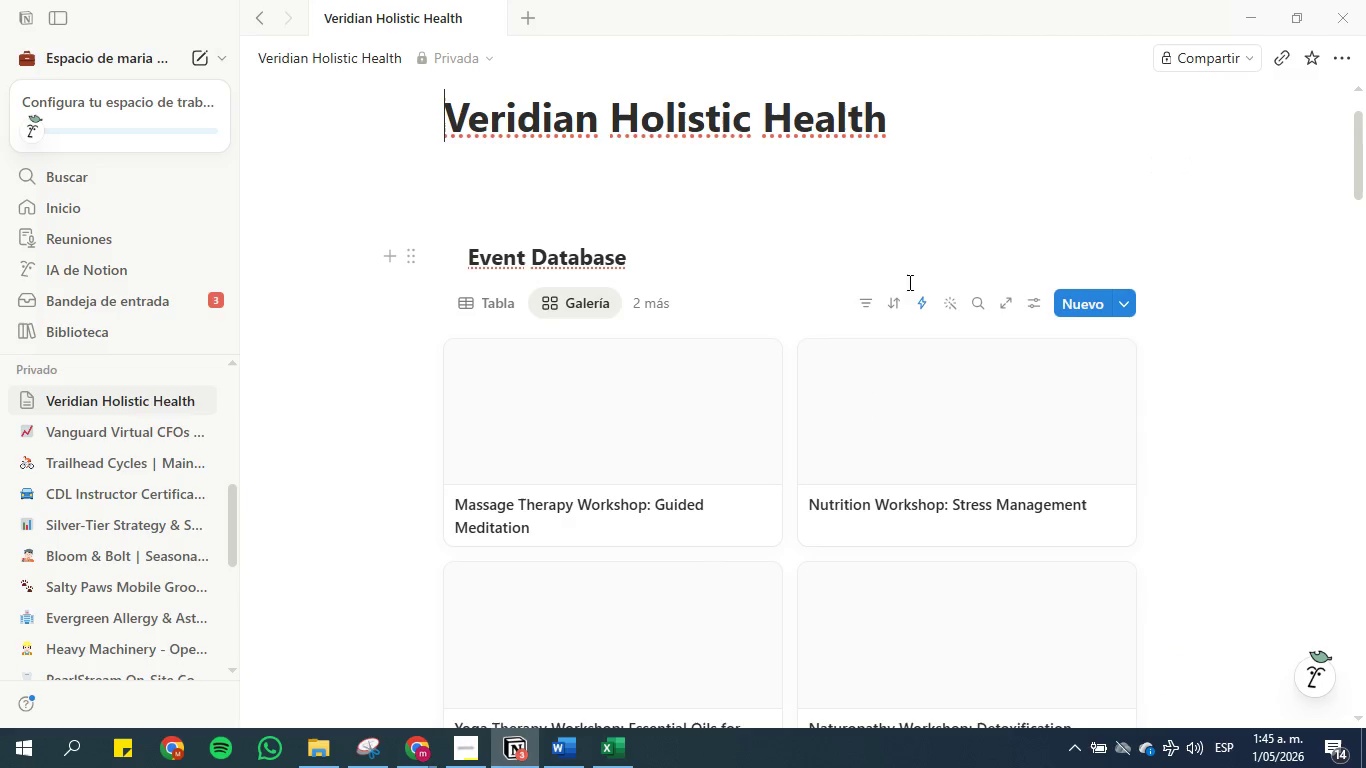 
left_click([1030, 306])
 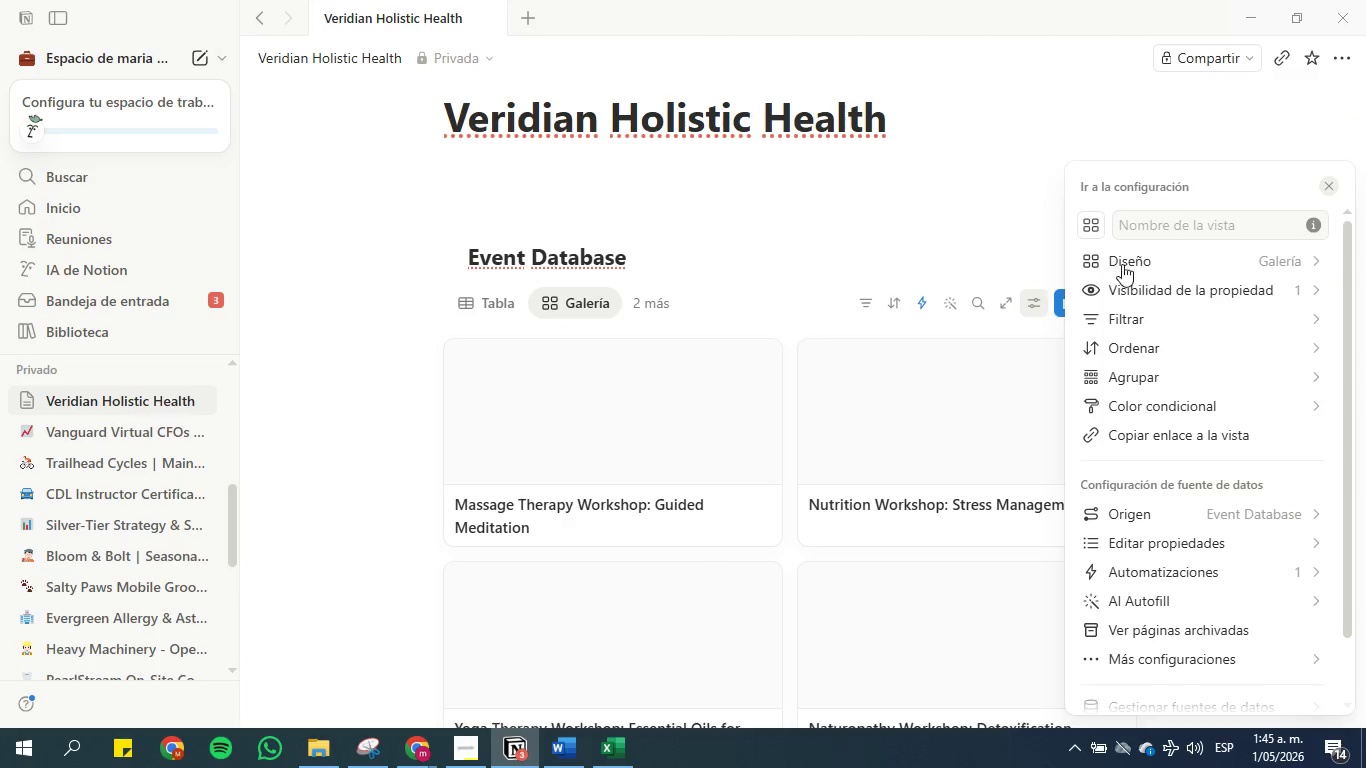 
left_click([1130, 264])
 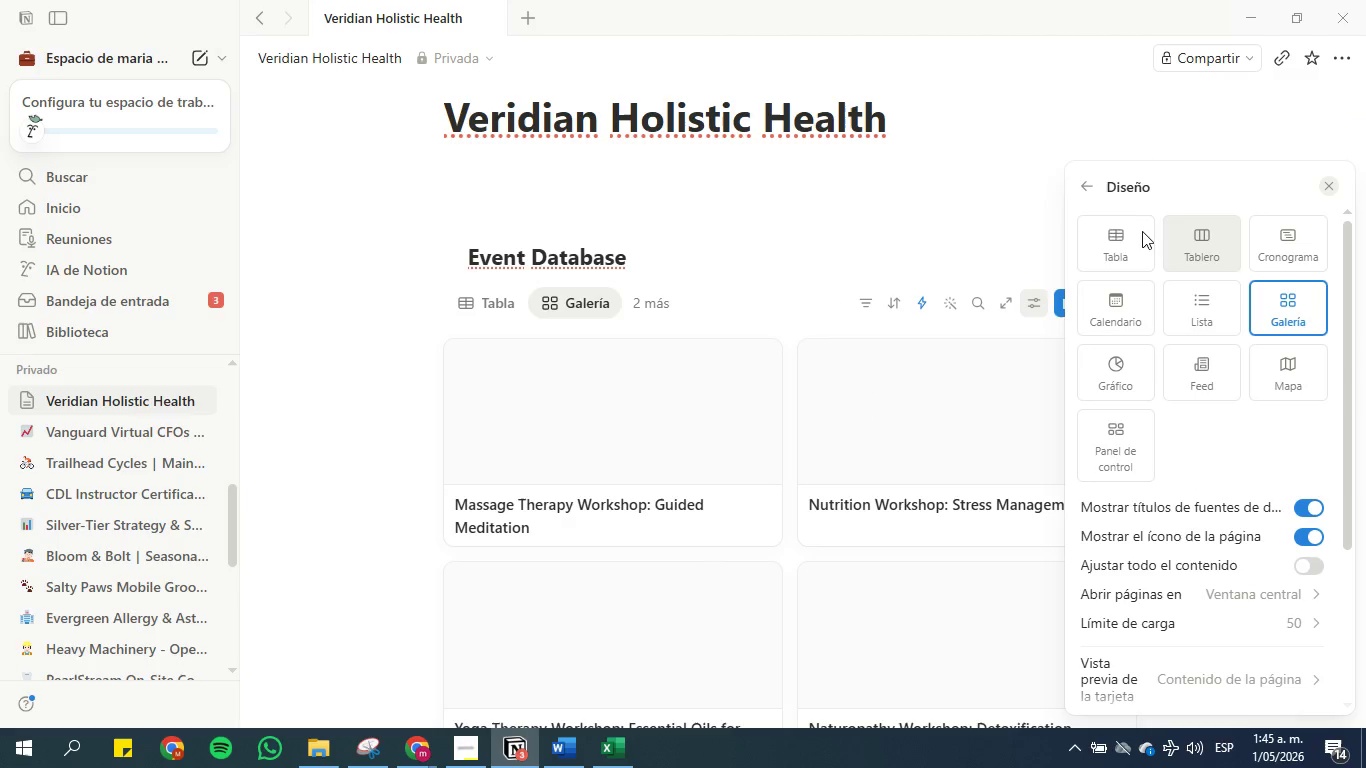 
left_click([1076, 187])
 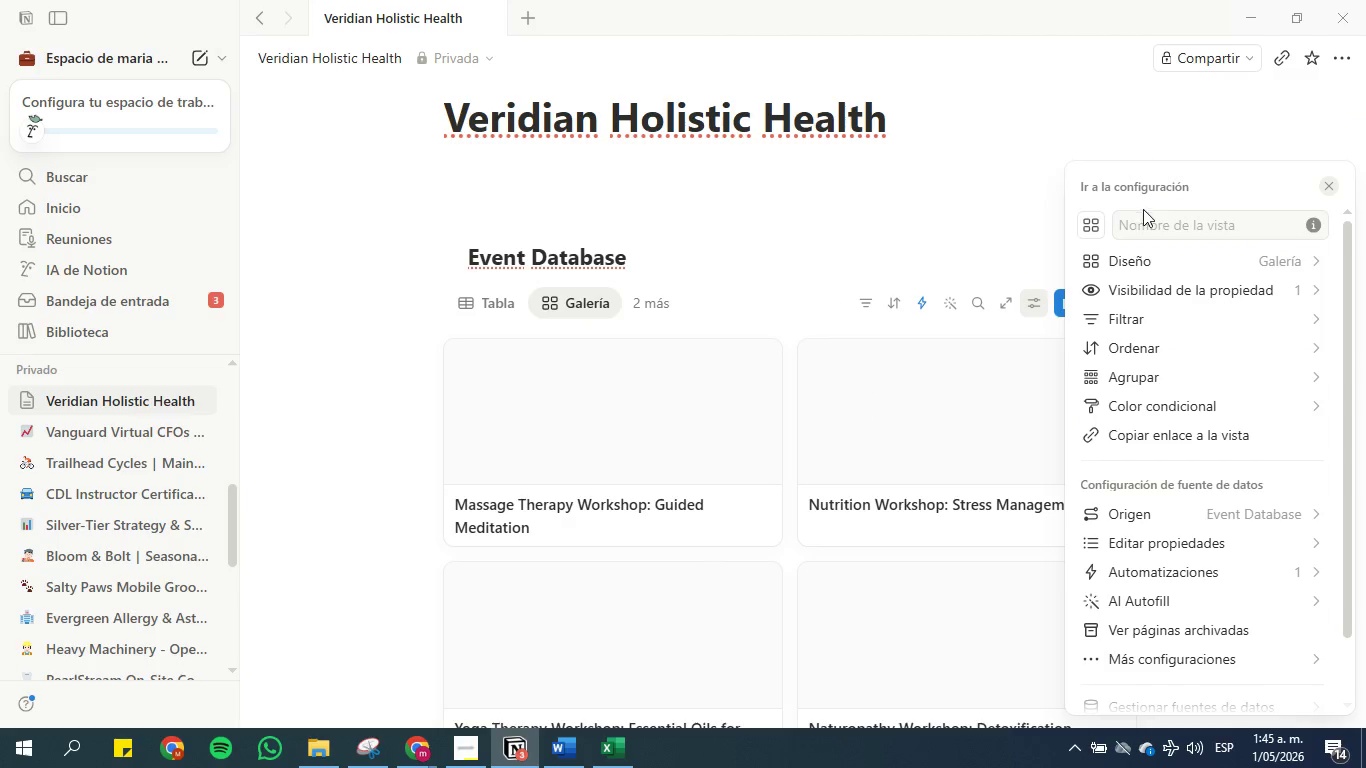 
left_click([1147, 216])
 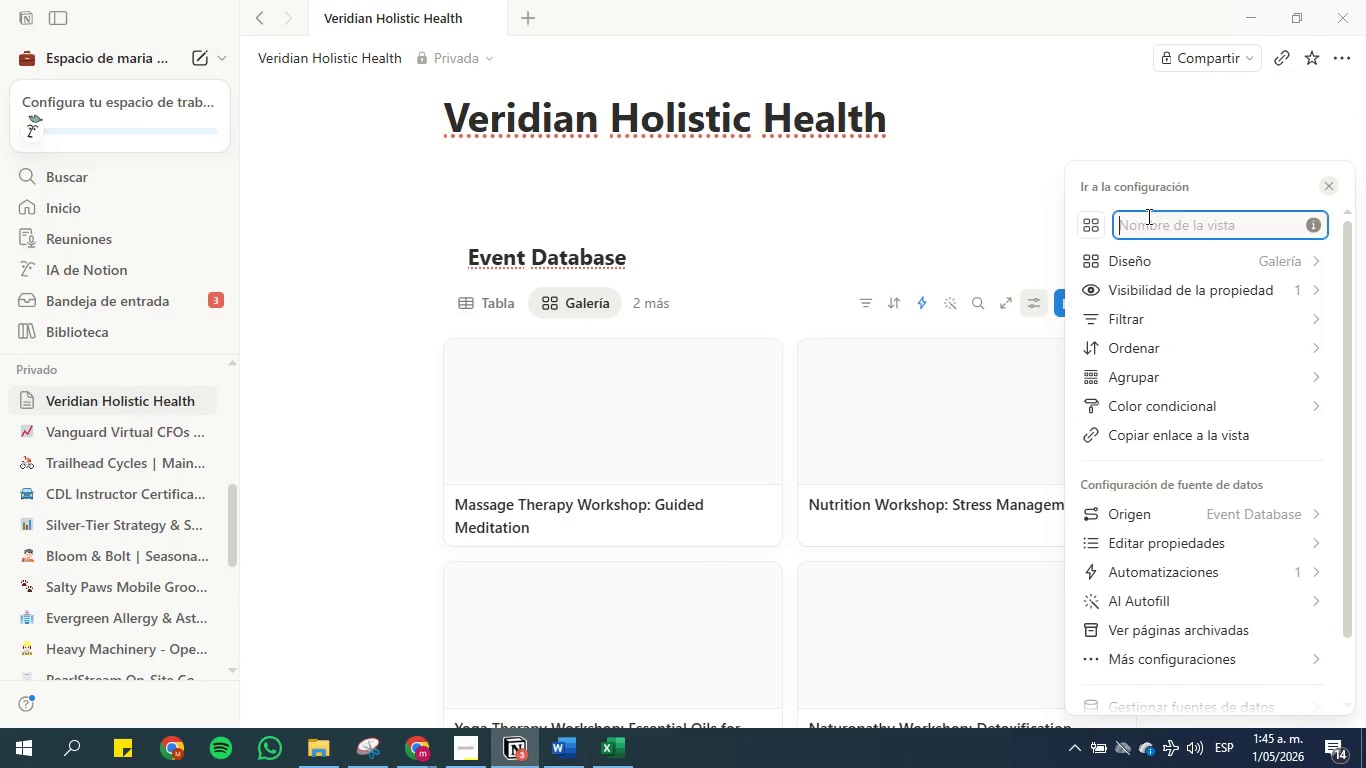 
key(Control+V)
 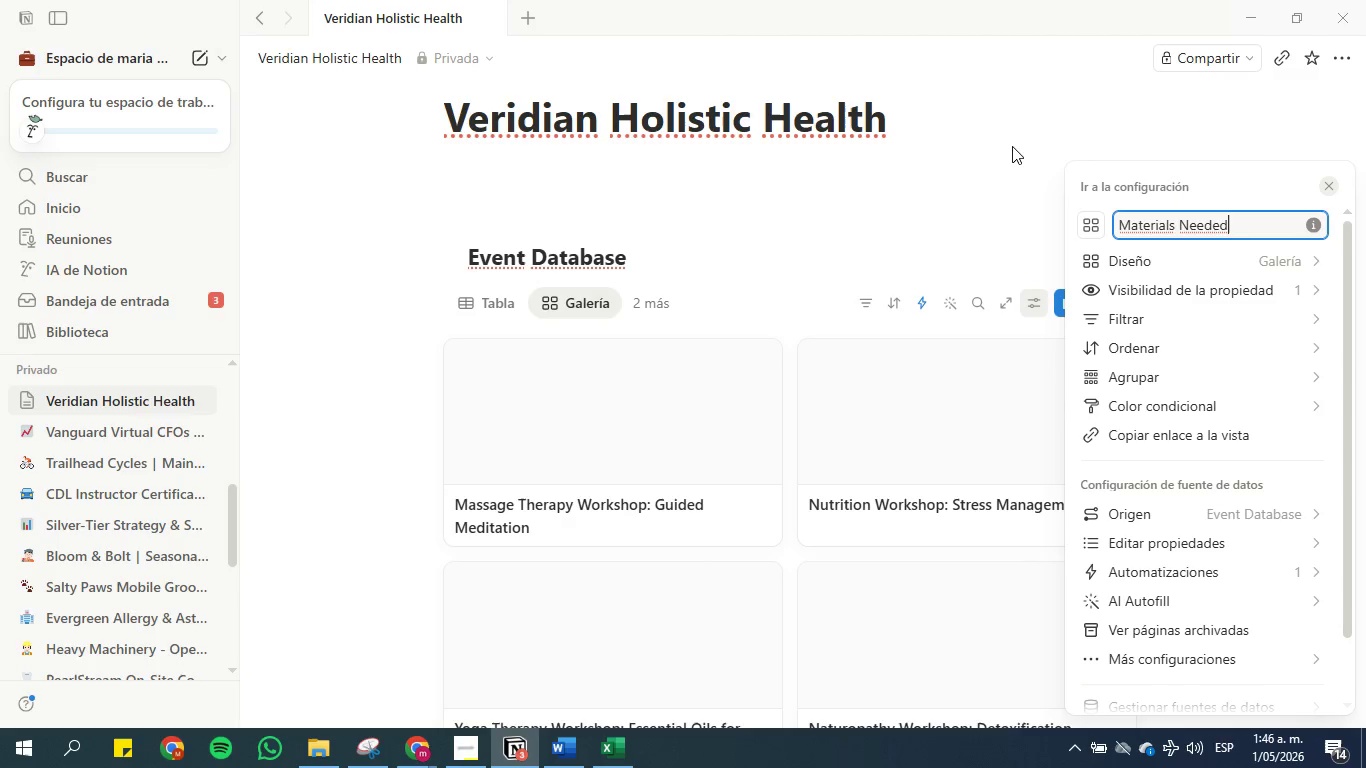 
wait(18.17)
 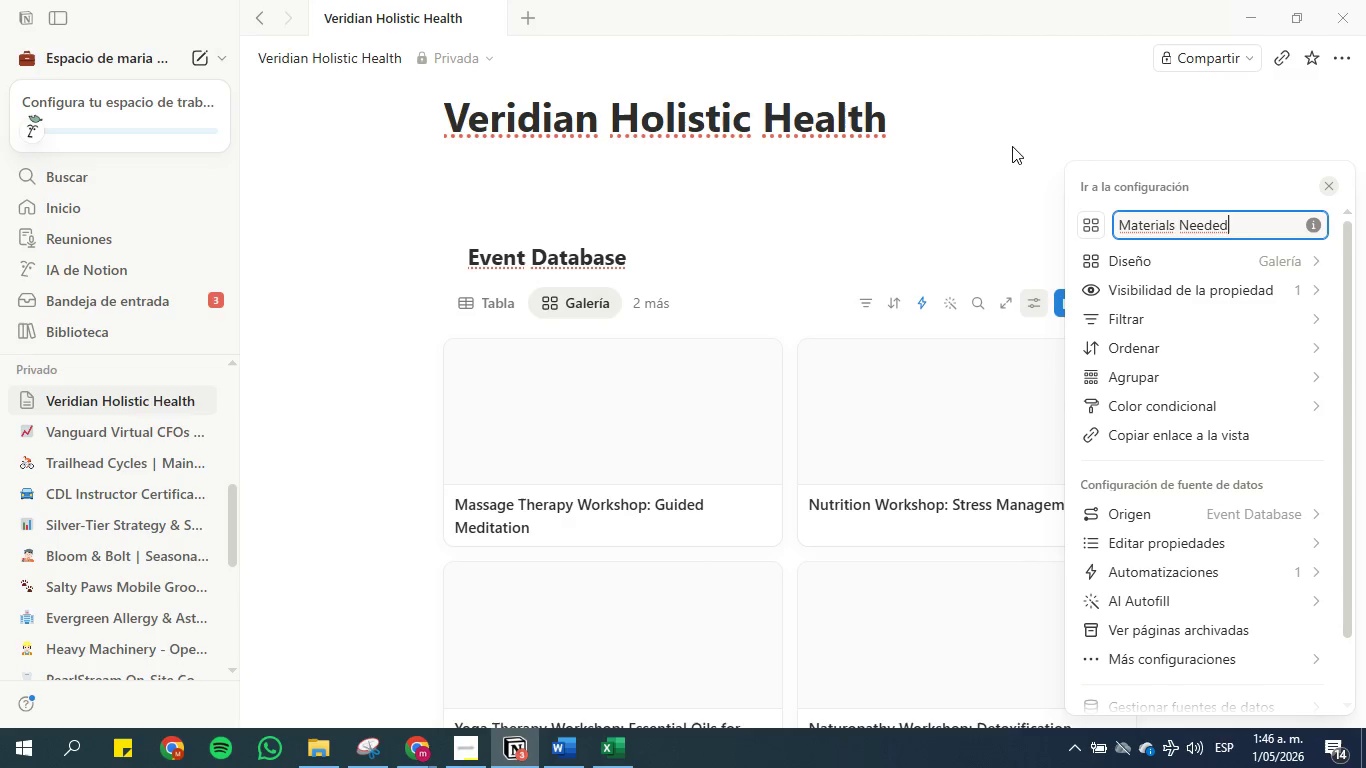 
left_click([1135, 262])
 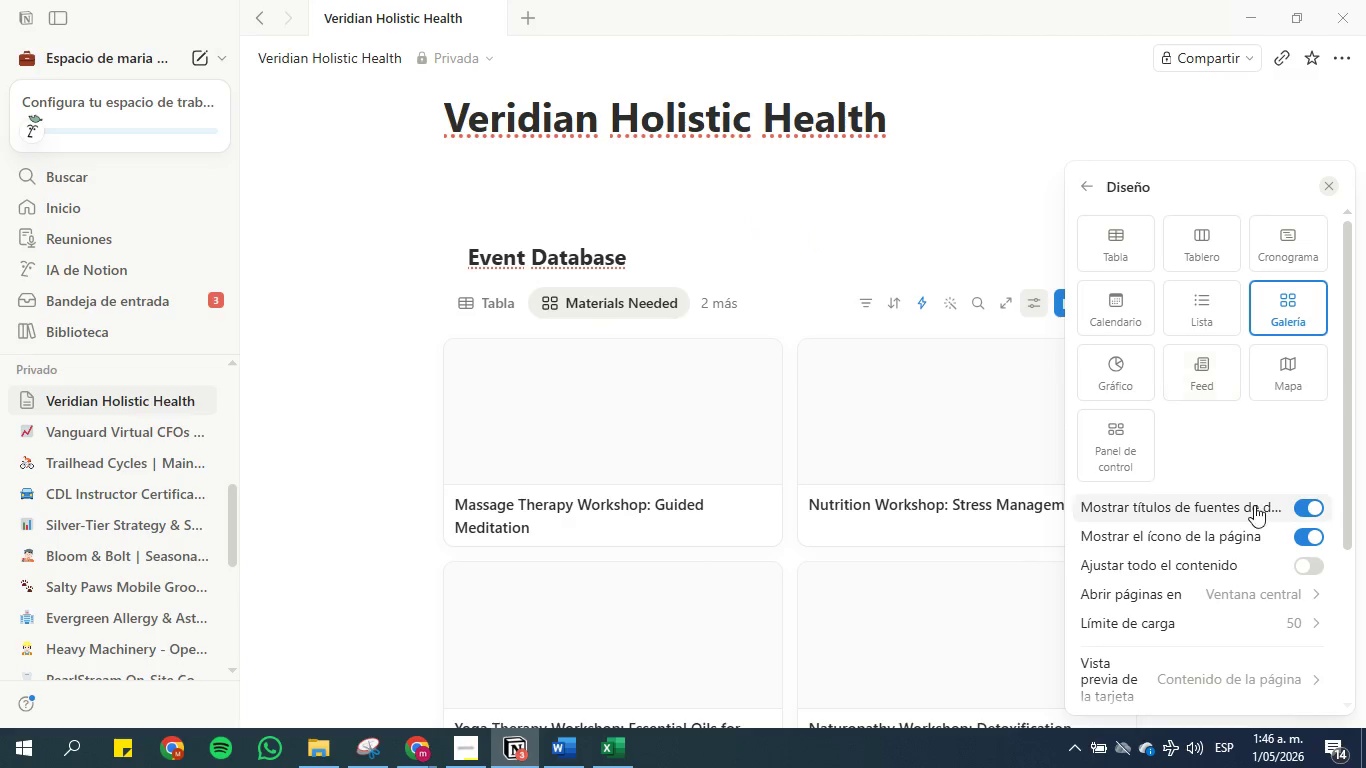 
scroll: coordinate [1254, 505], scroll_direction: down, amount: 2.0
 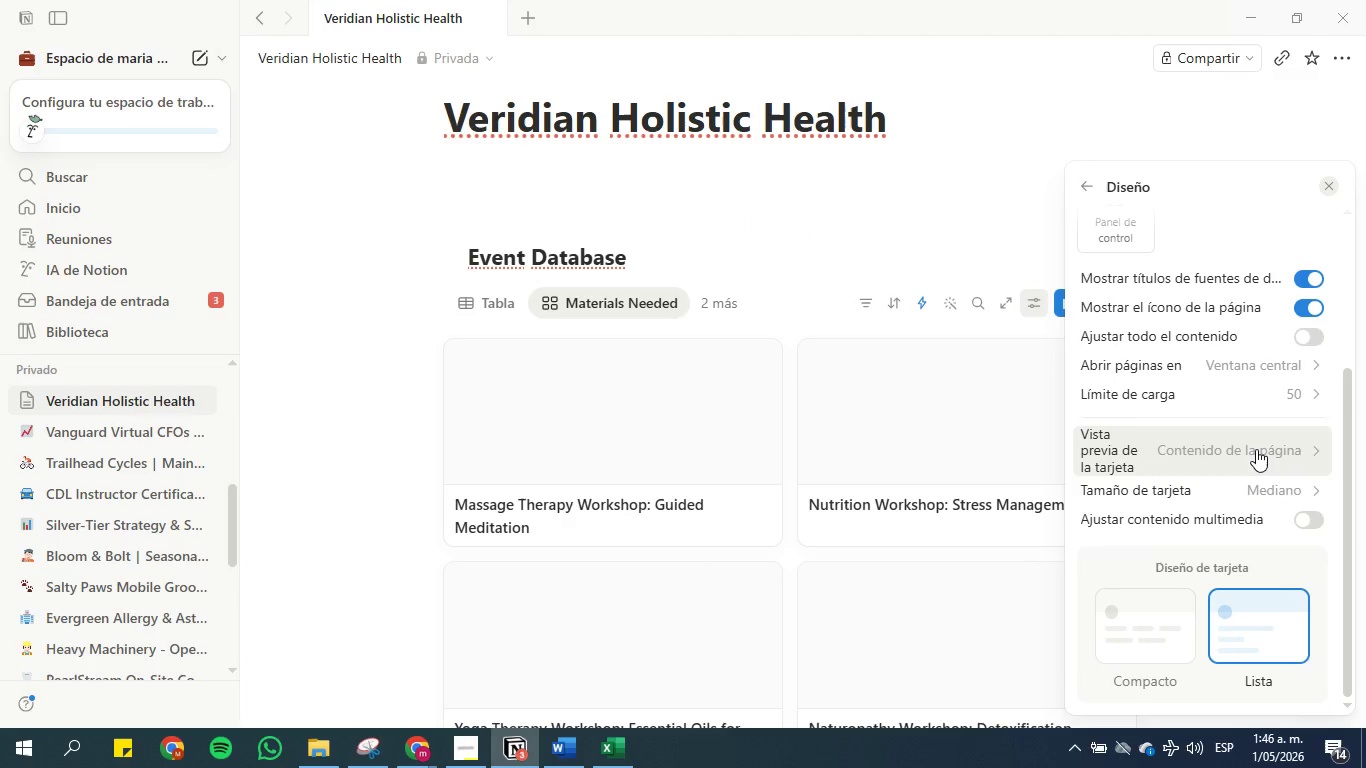 
left_click([1256, 449])
 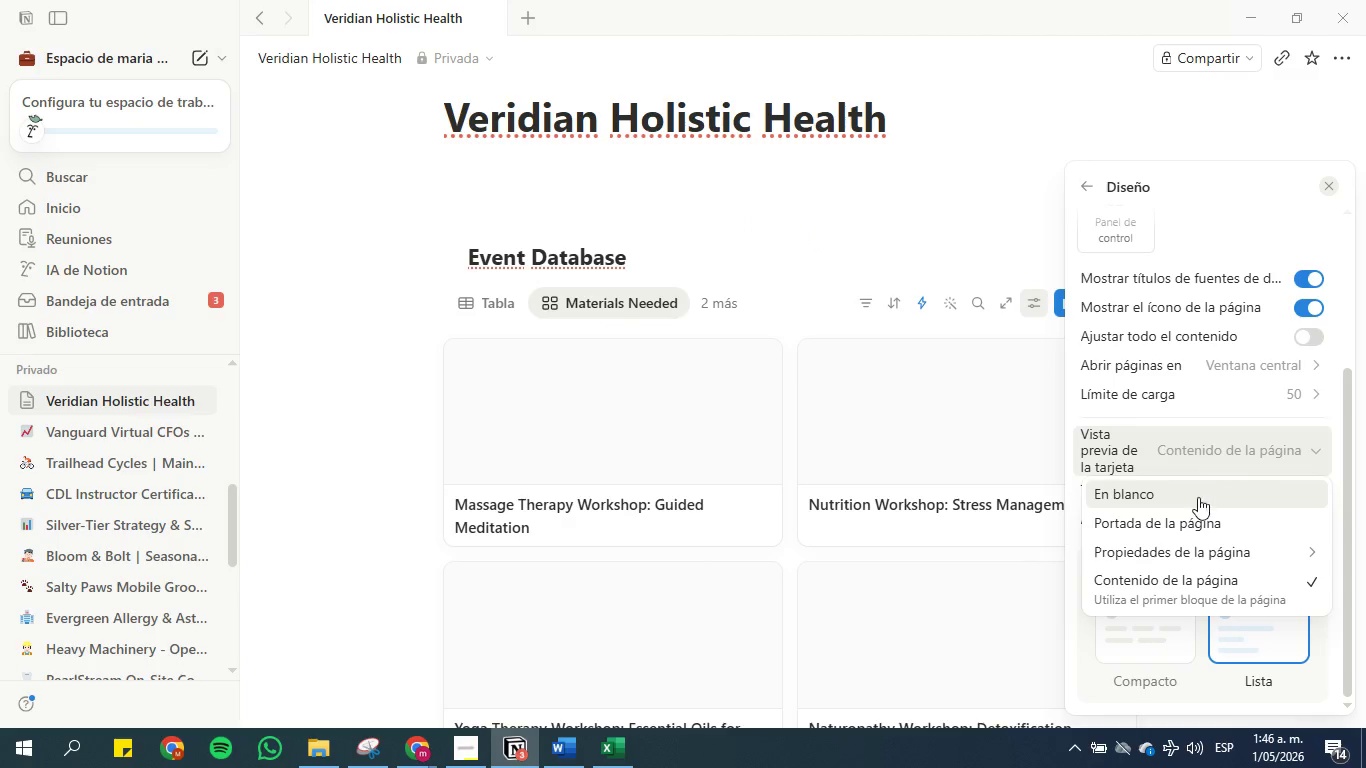 
left_click([1197, 497])
 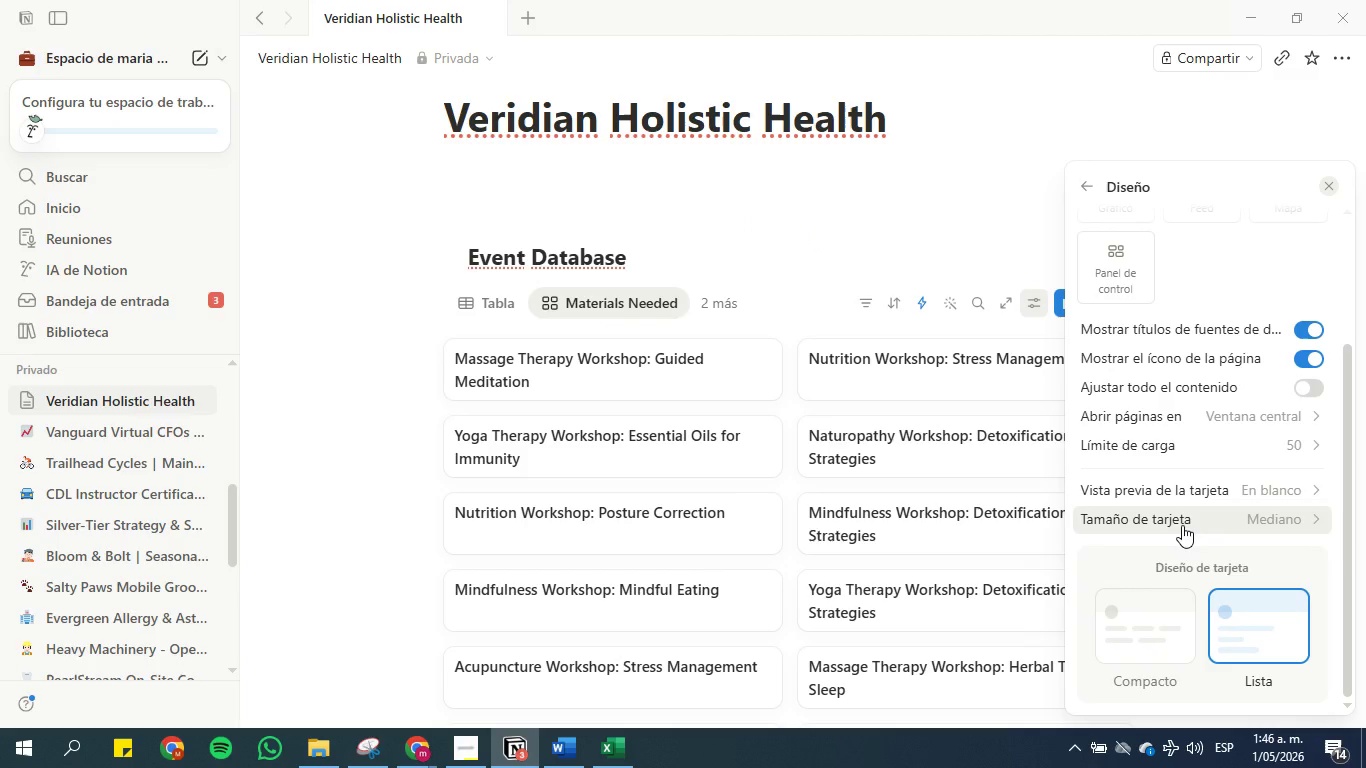 
left_click([1182, 525])
 